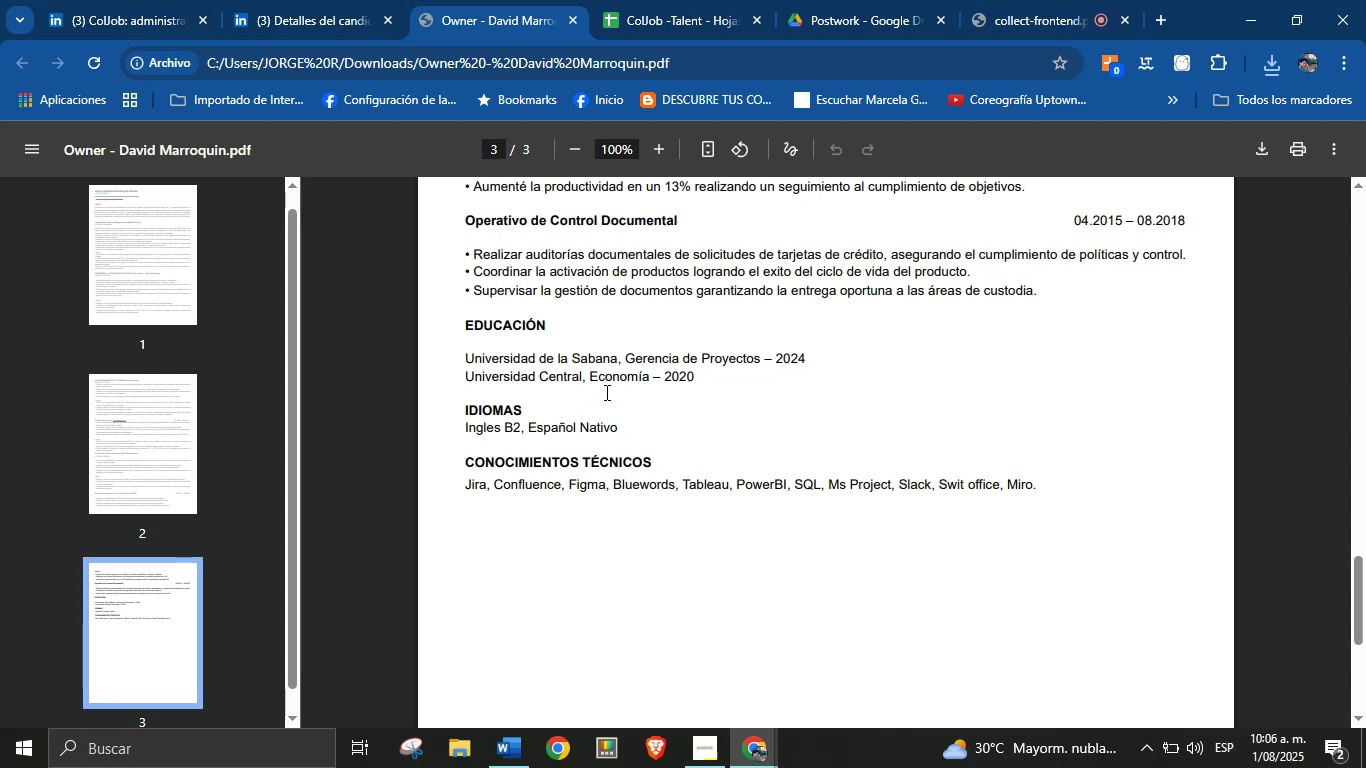 
wait(6.17)
 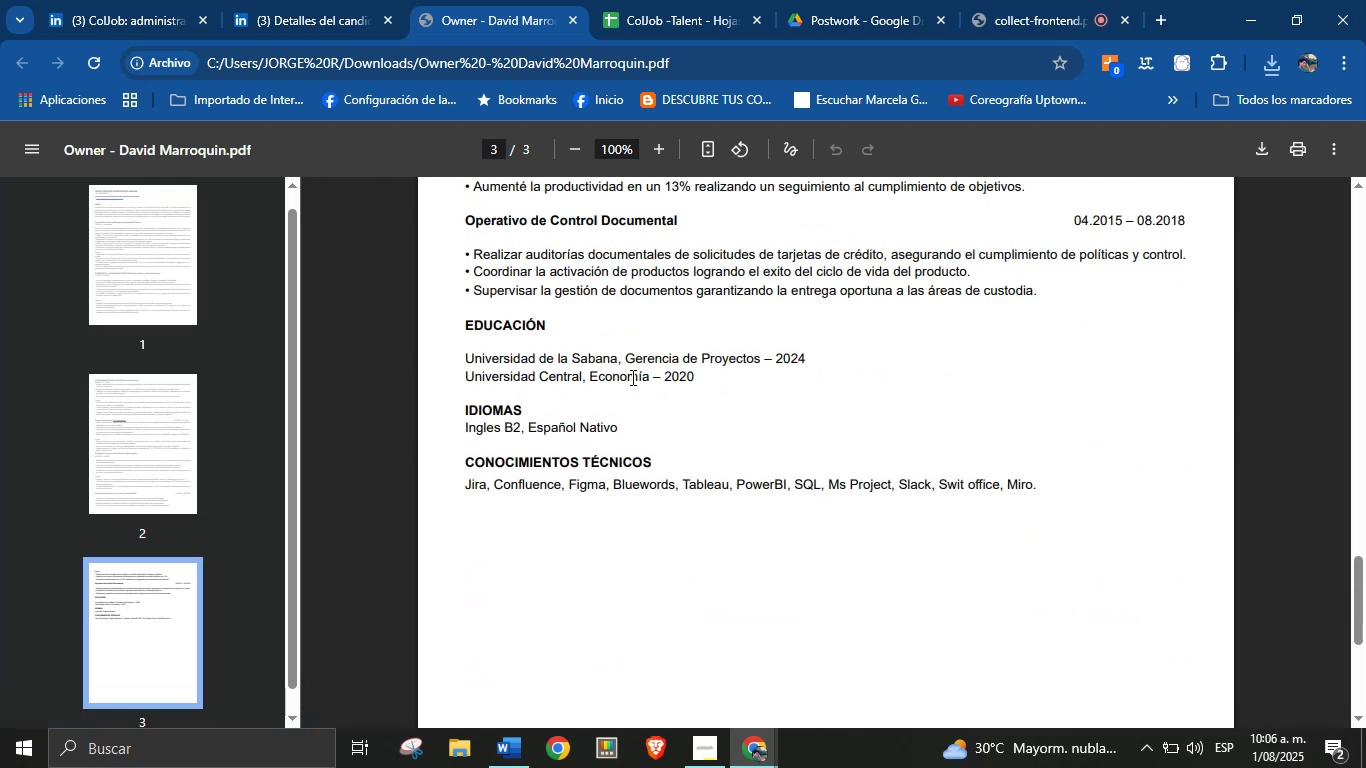 
double_click([634, 378])
 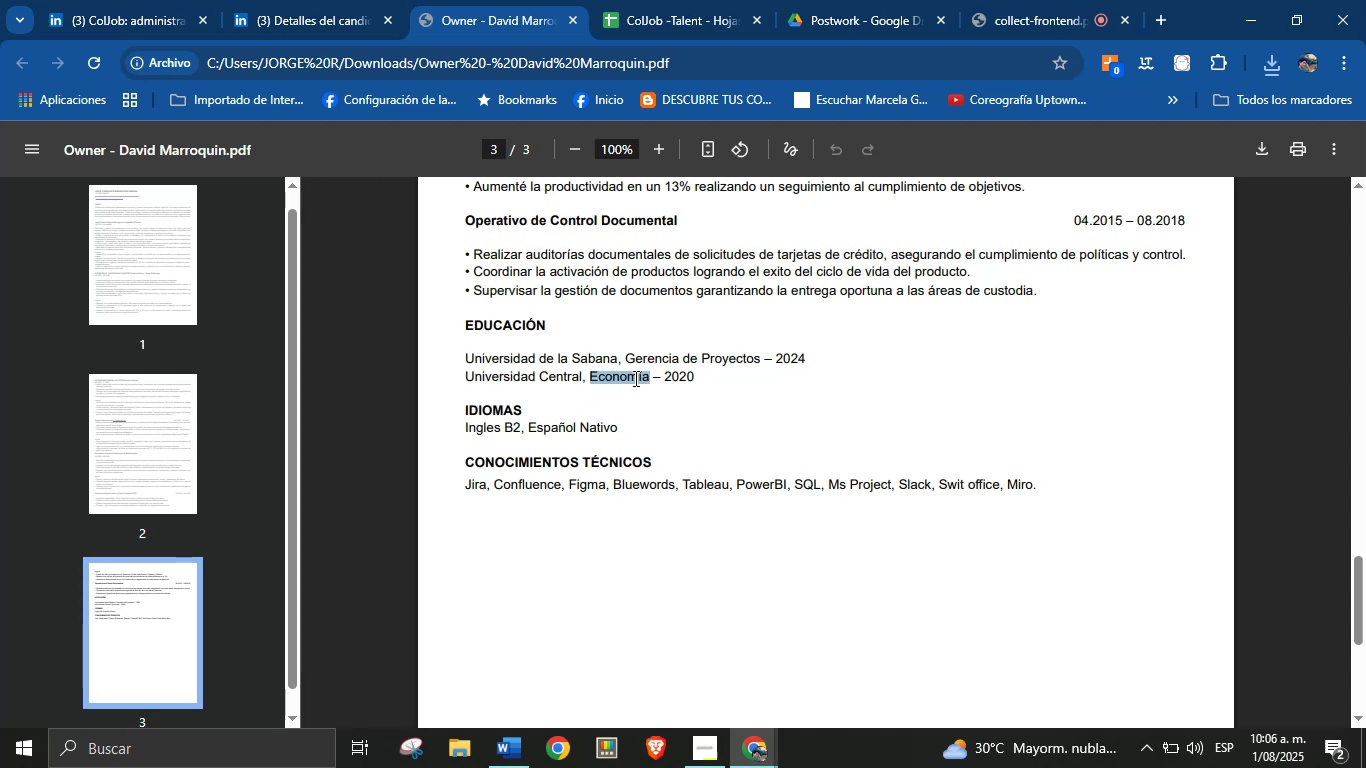 
key(Control+C)
 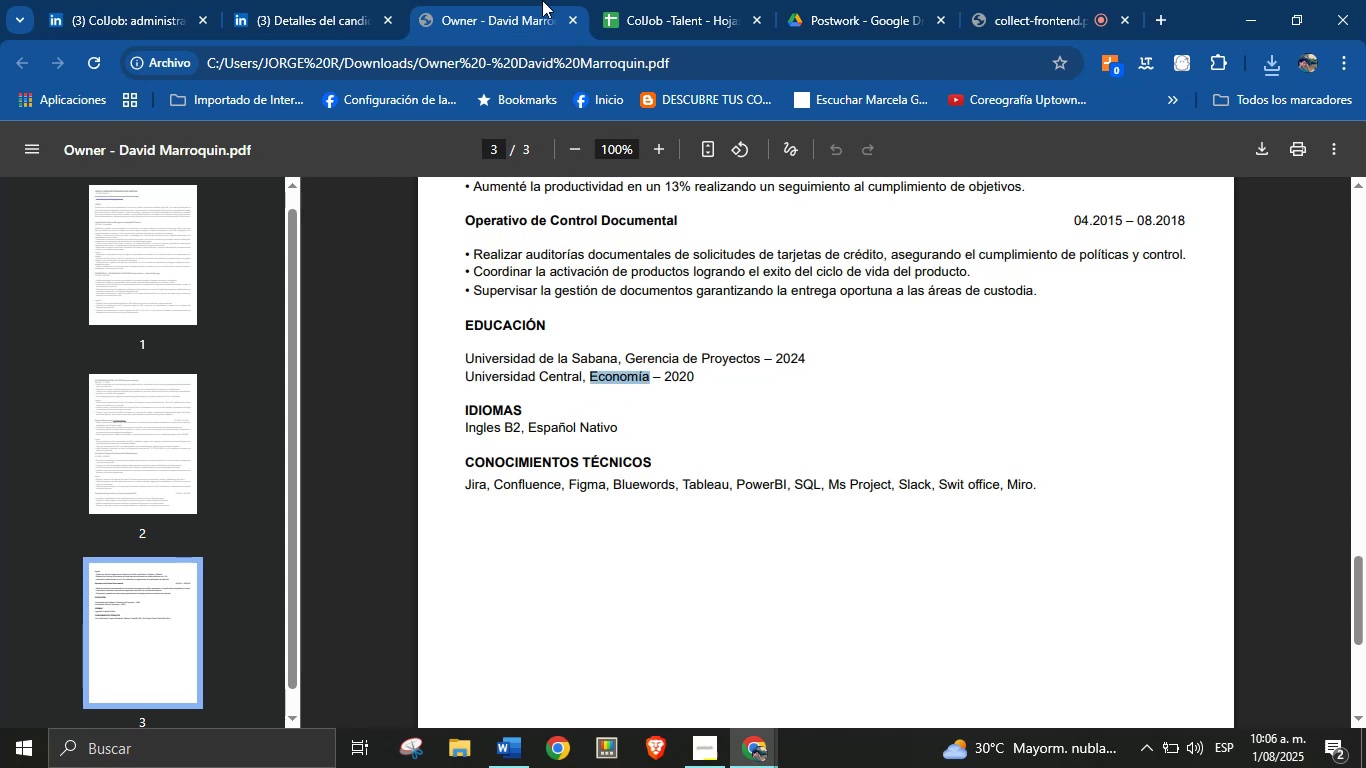 
left_click([680, 0])
 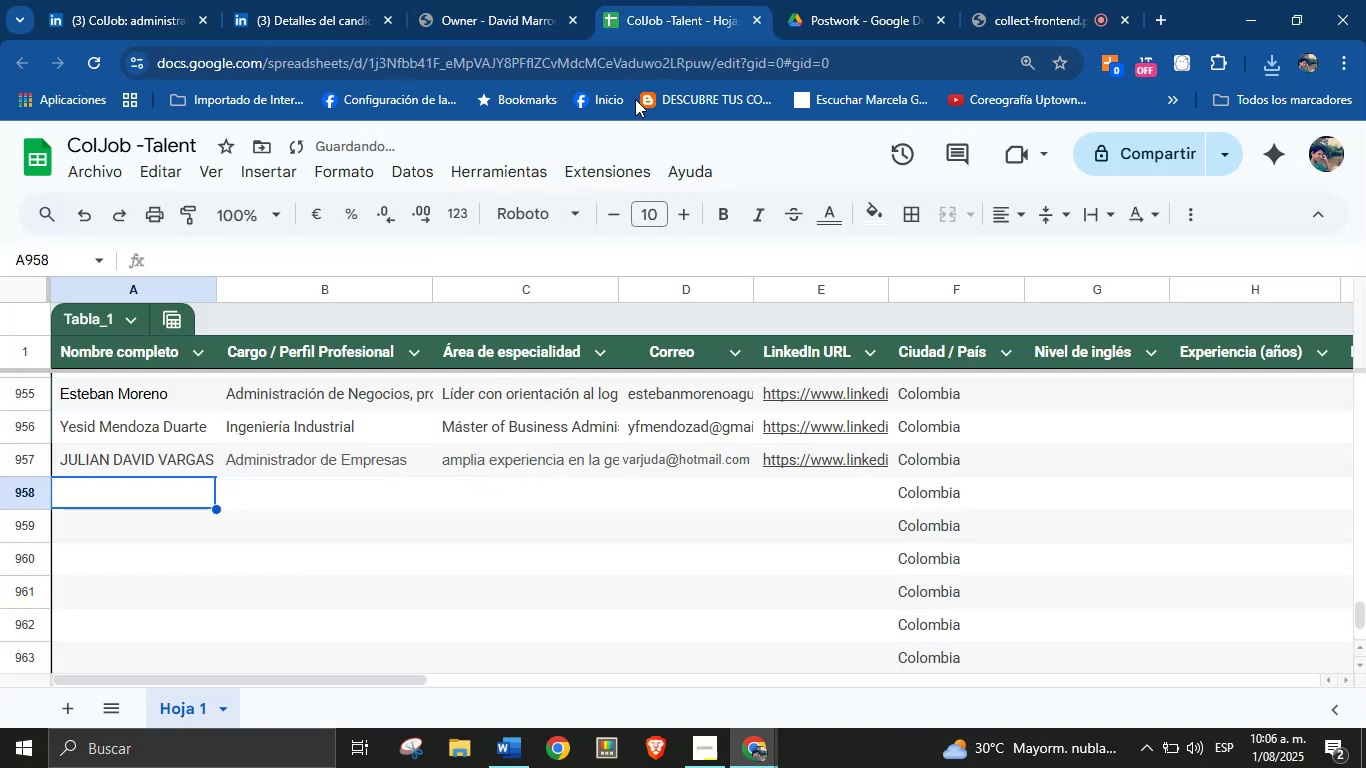 
hold_key(key=ControlLeft, duration=0.31)
 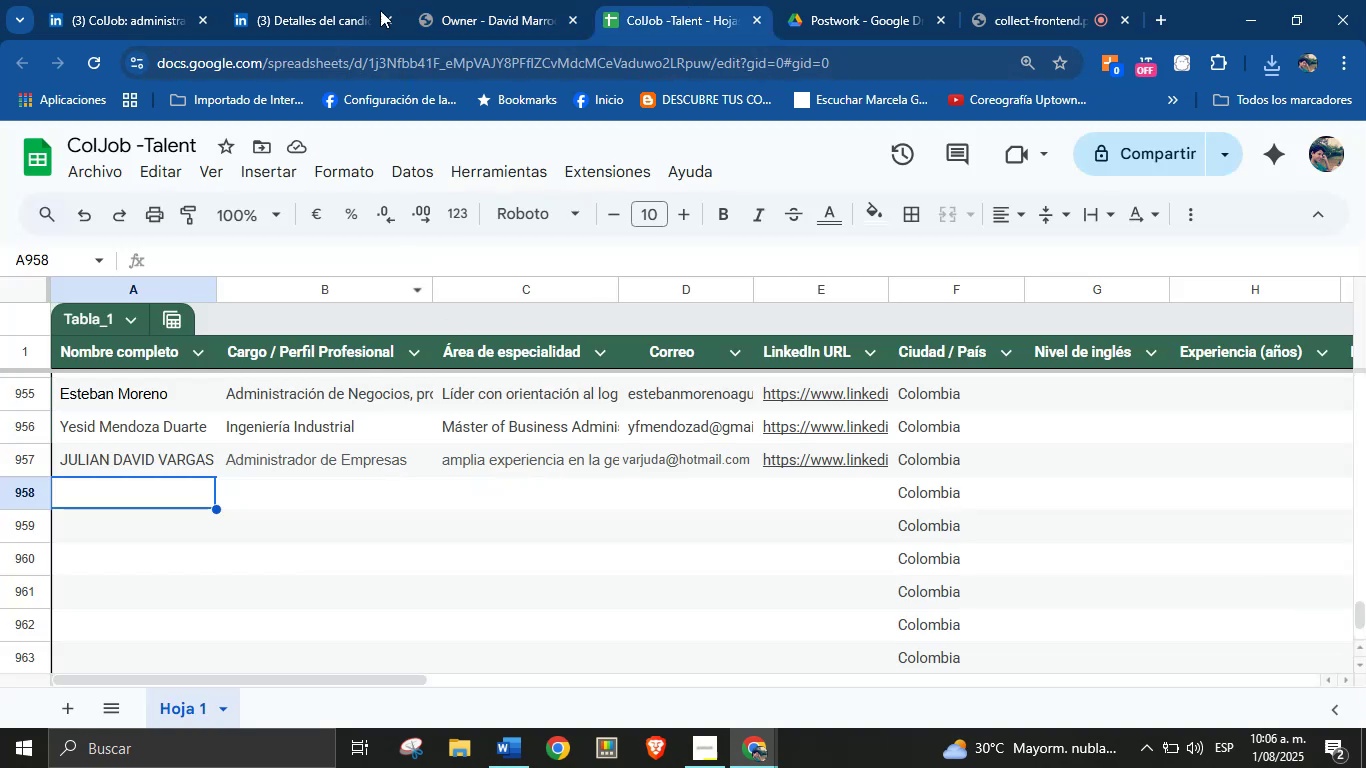 
left_click([475, 0])
 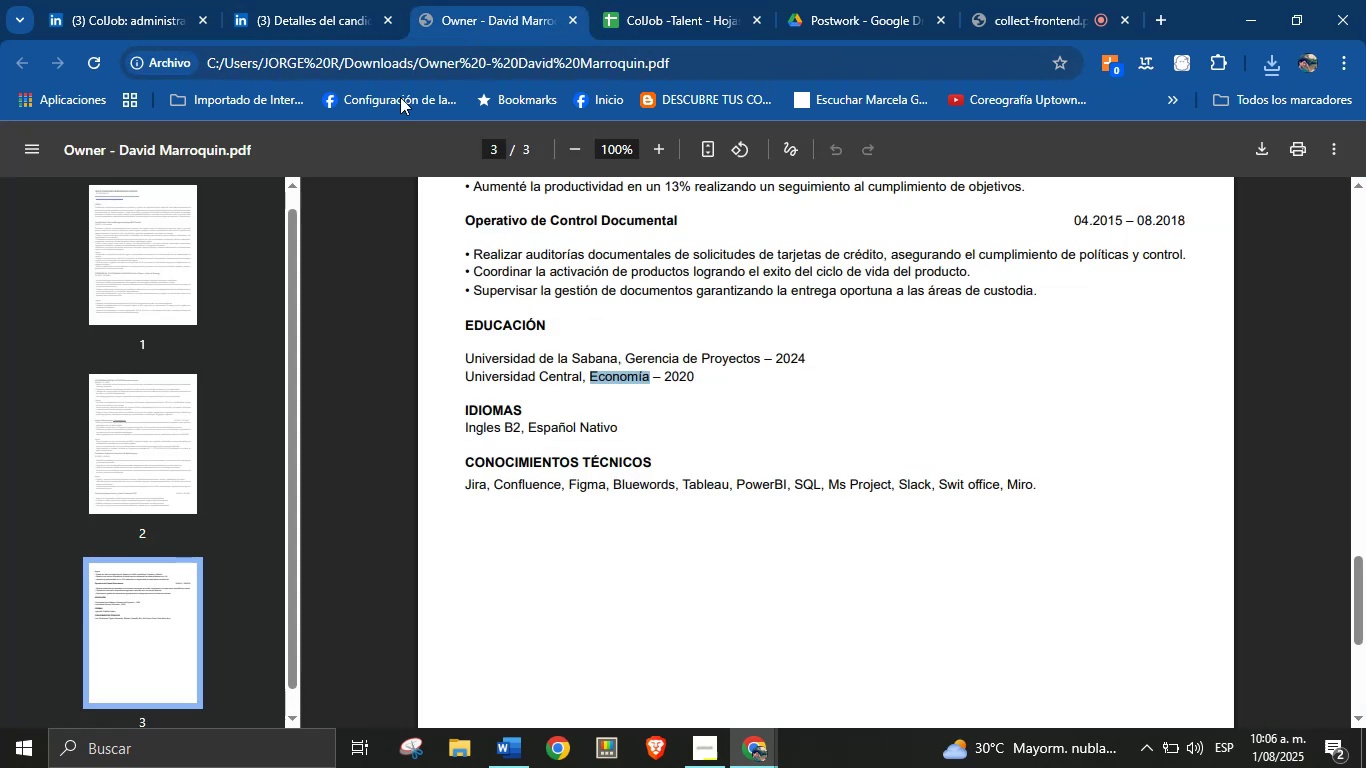 
left_click([327, 0])
 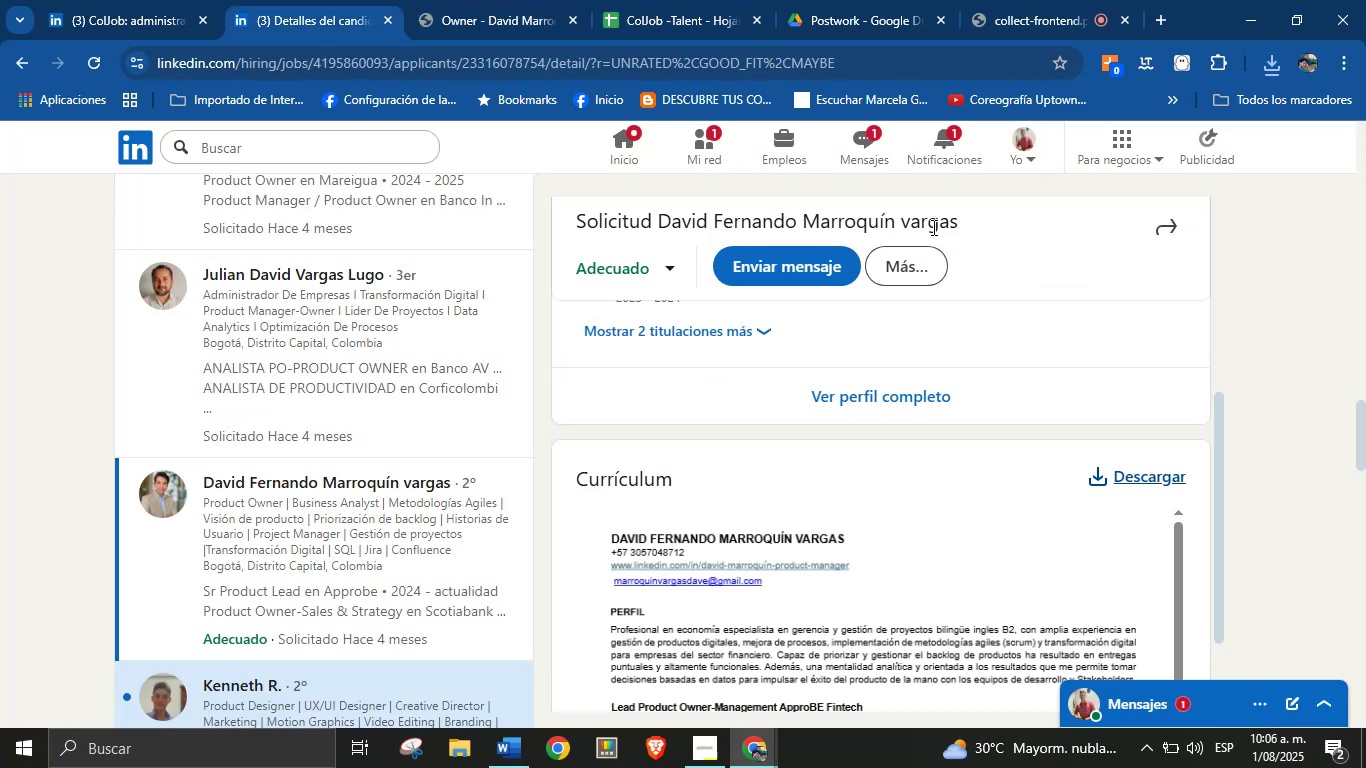 
left_click_drag(start_coordinate=[957, 221], to_coordinate=[658, 220])
 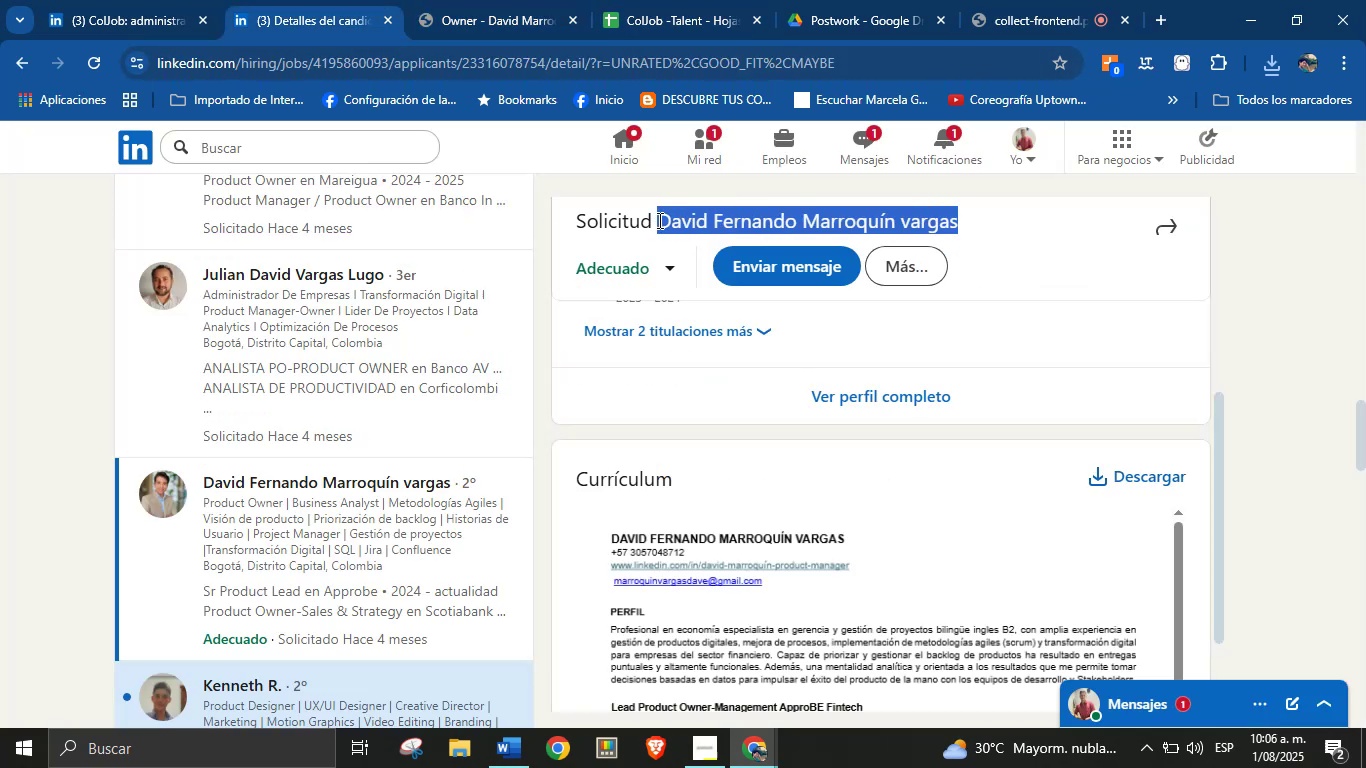 
key(Control+C)
 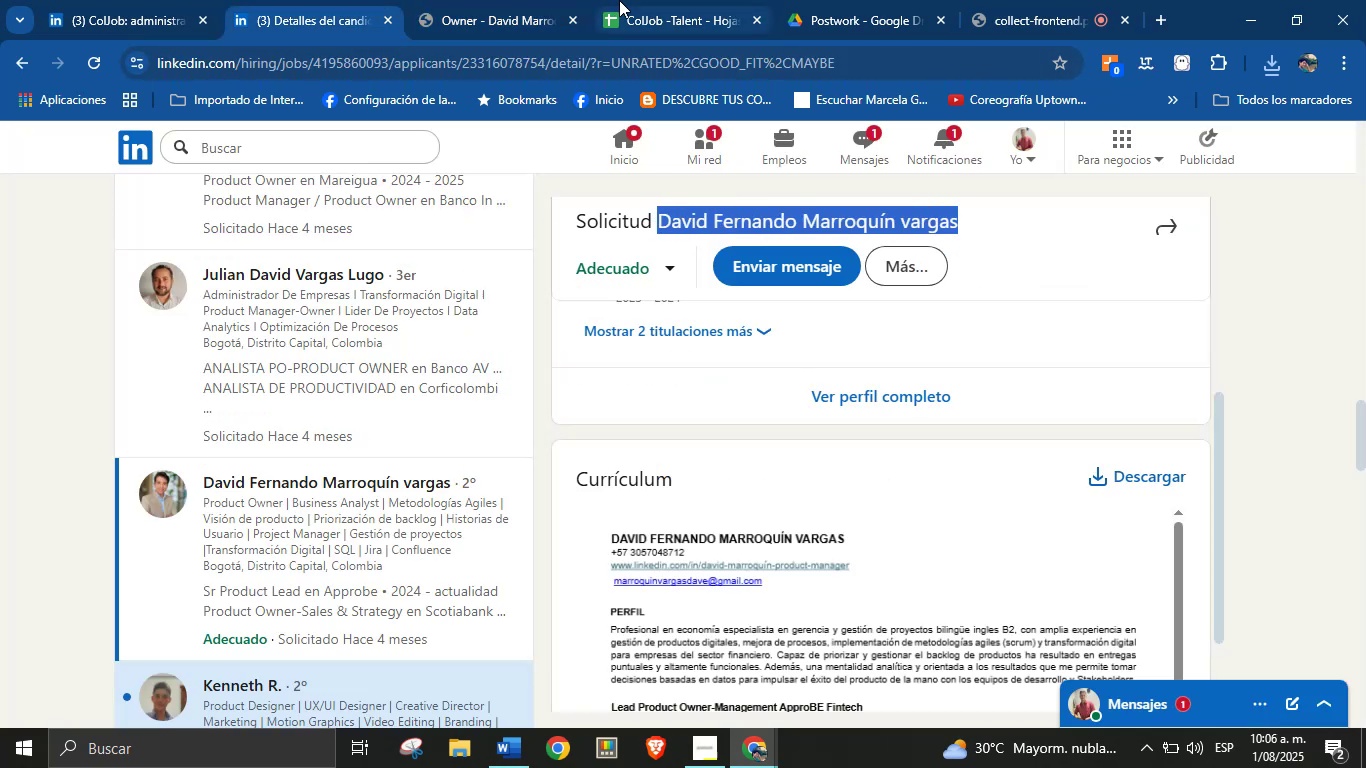 
left_click([667, 0])
 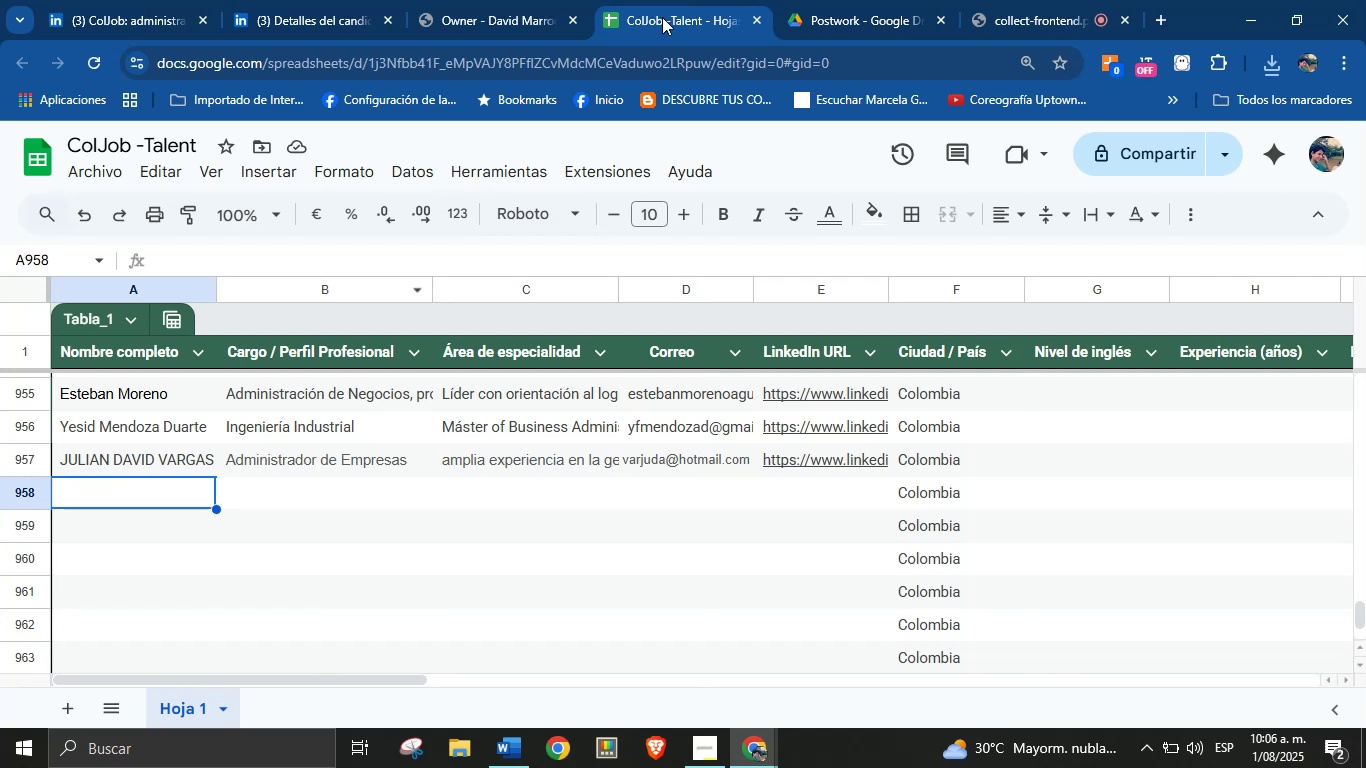 
key(Control+V)
 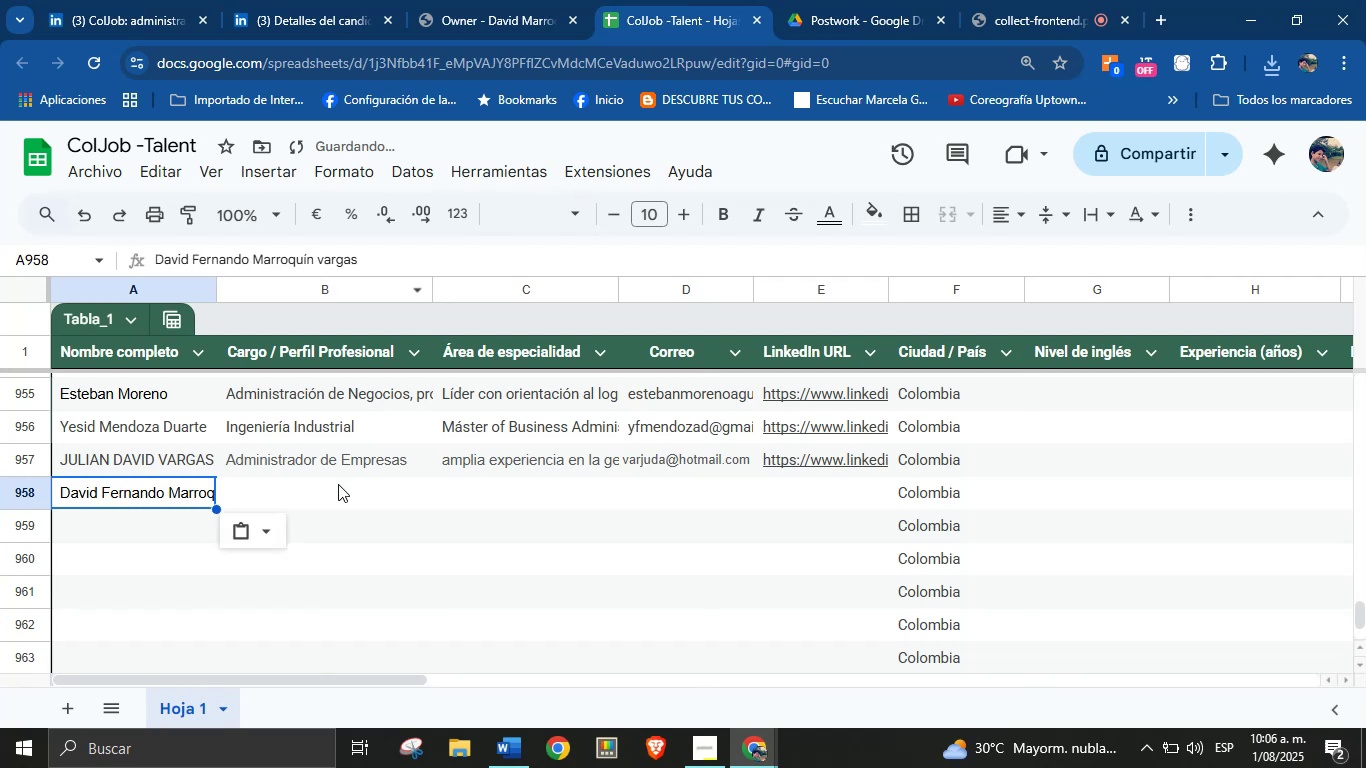 
left_click([337, 484])
 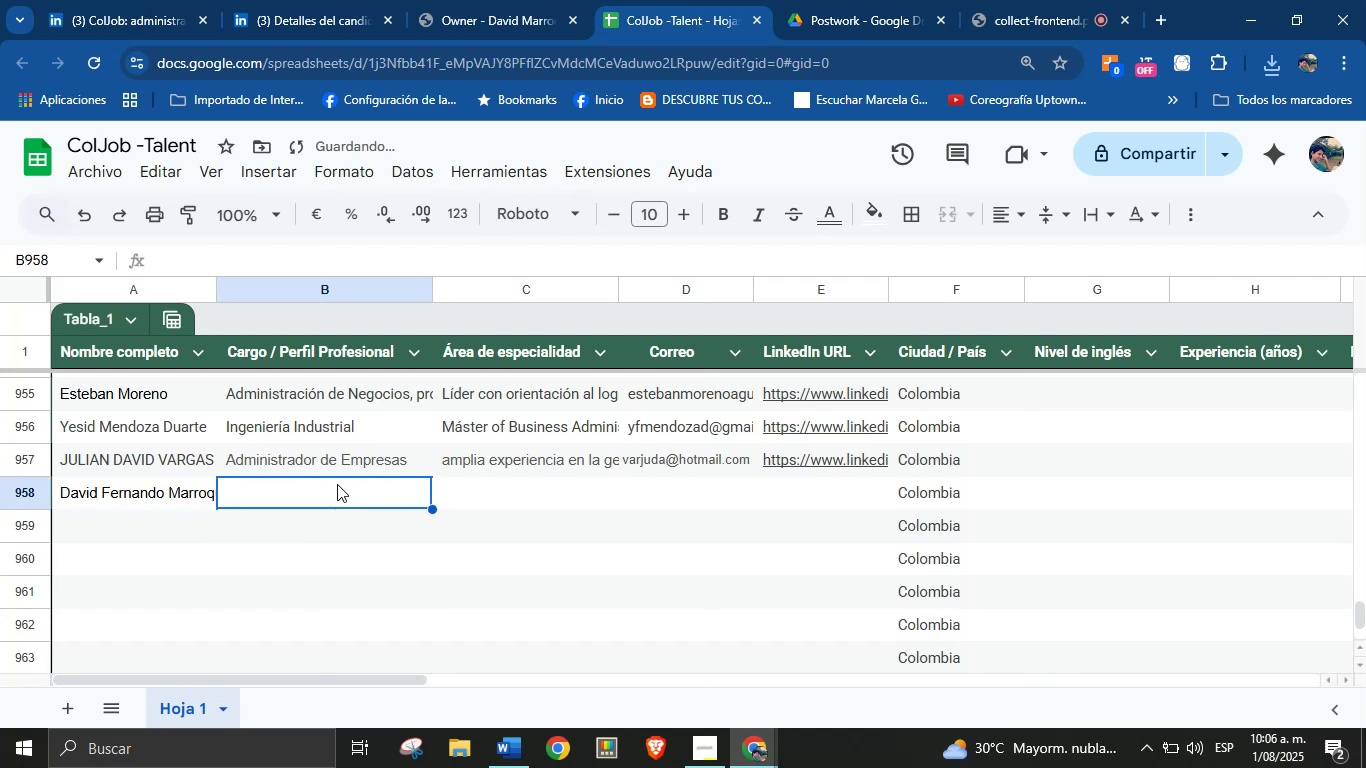 
key(Meta+V)
 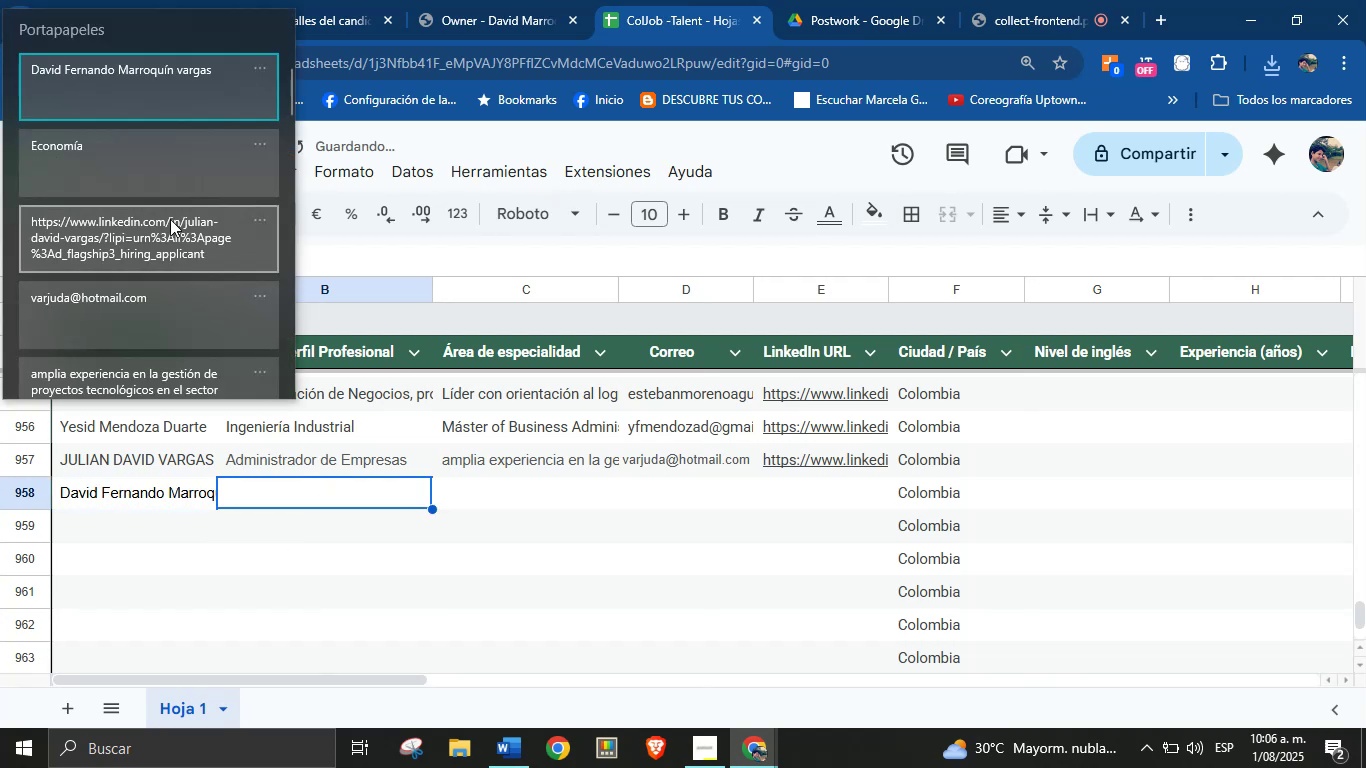 
key(Control+ControlLeft)
 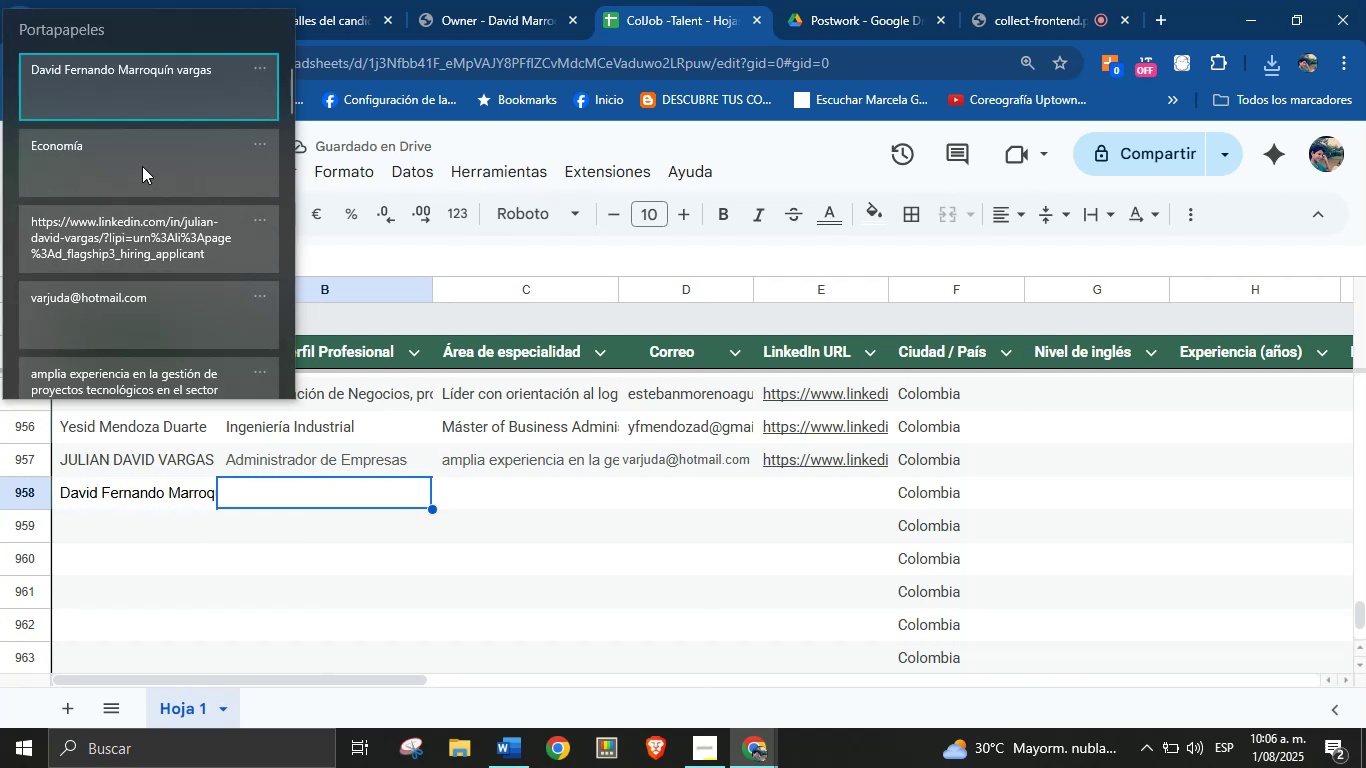 
key(Control+V)
 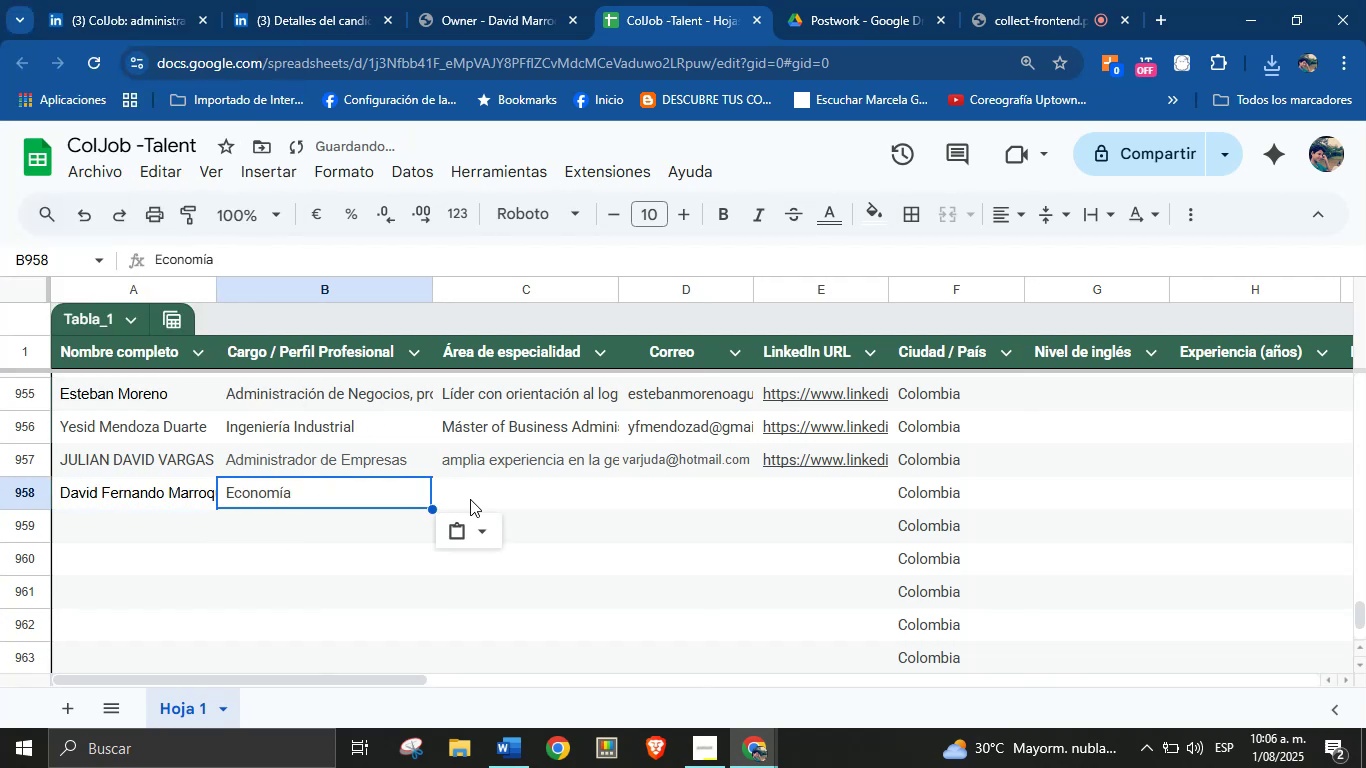 
left_click([492, 497])
 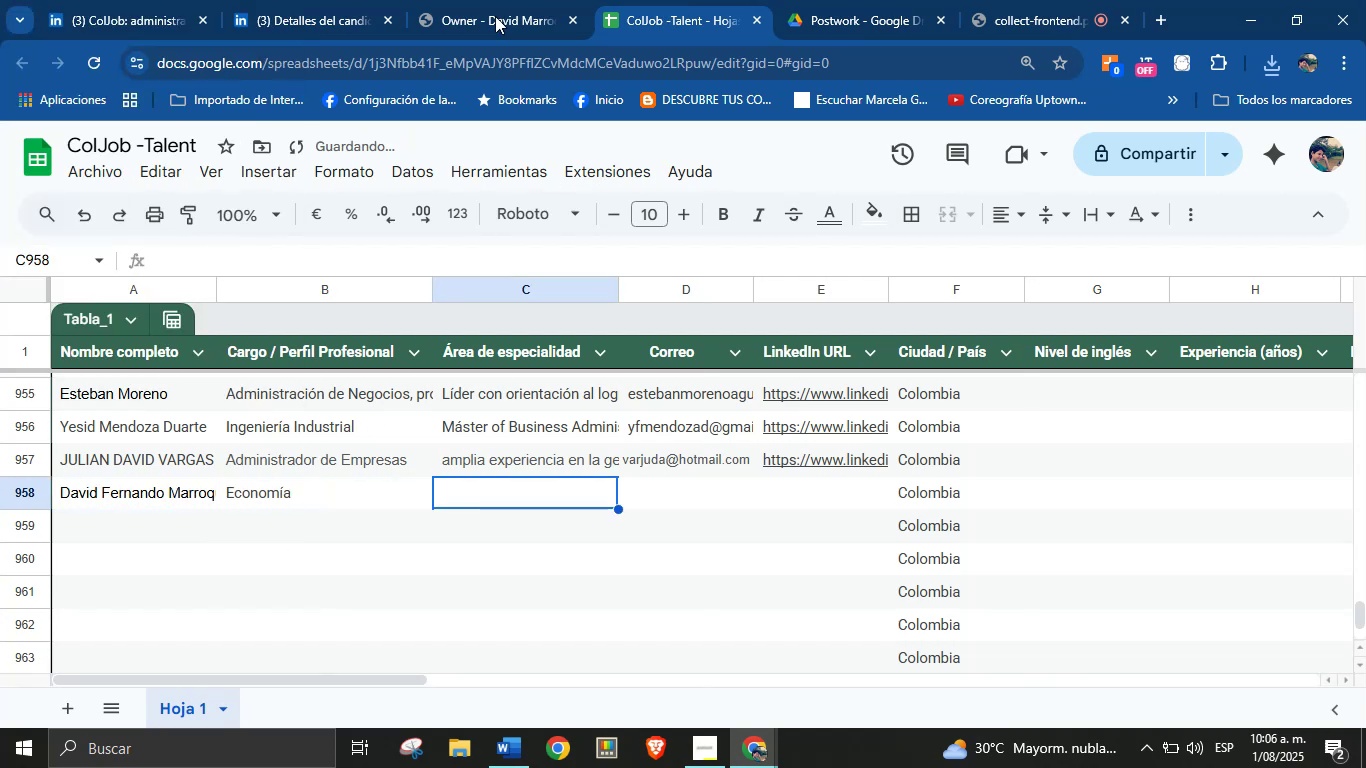 
left_click([467, 0])
 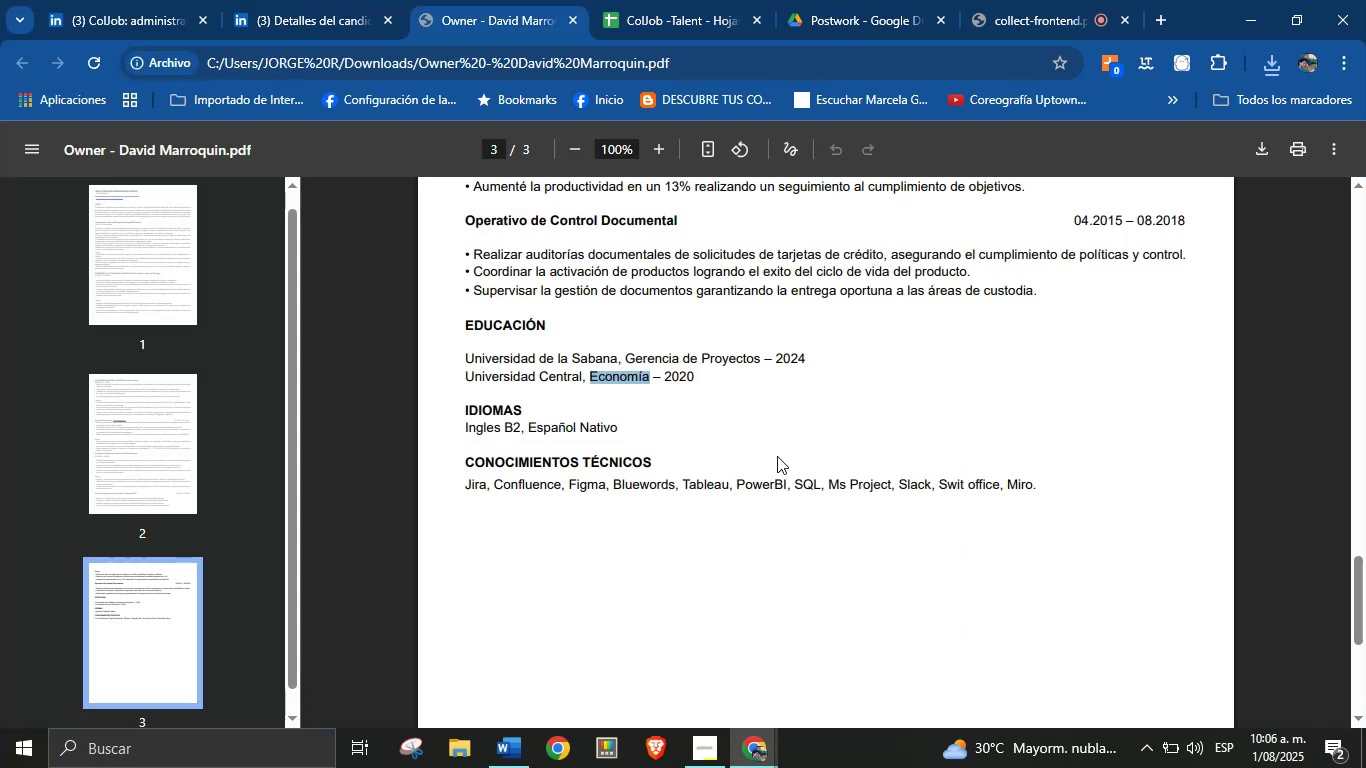 
scroll: coordinate [832, 490], scroll_direction: up, amount: 3.0
 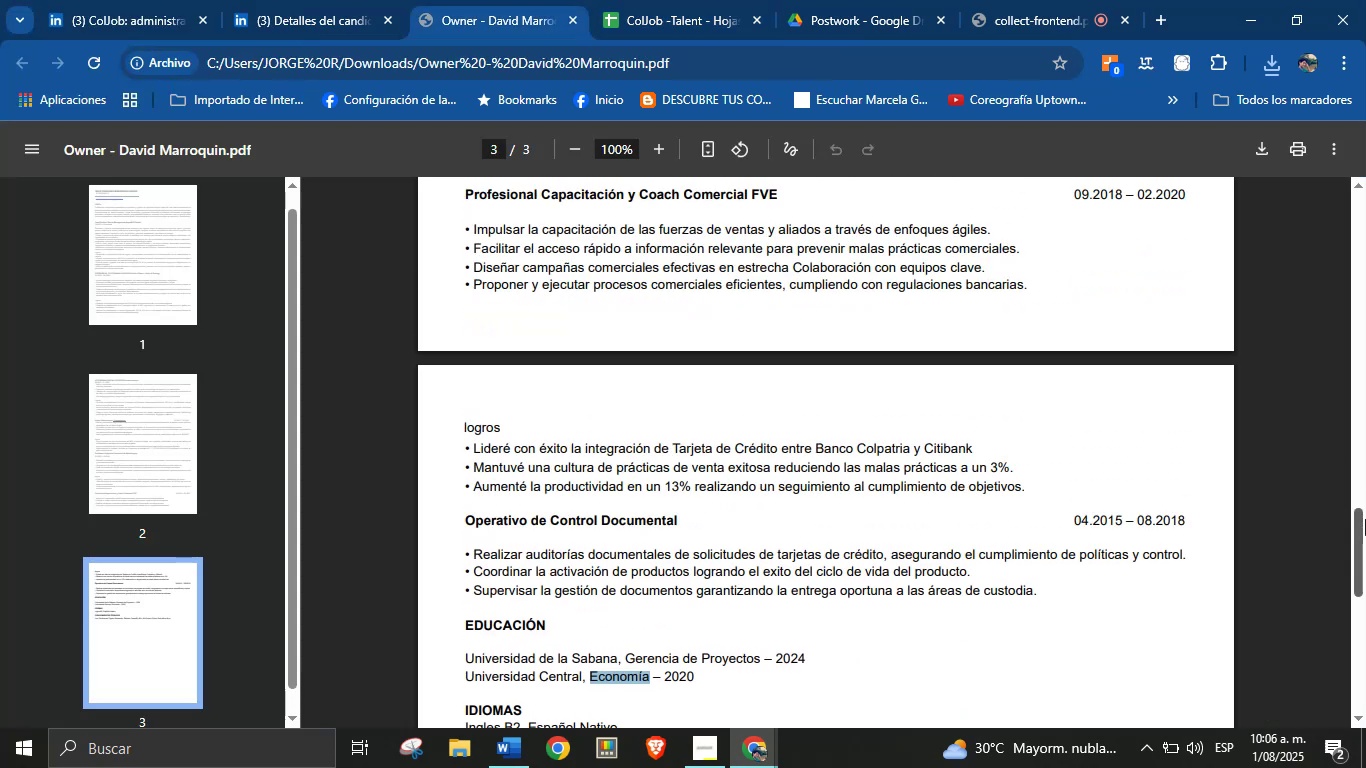 
left_click_drag(start_coordinate=[1365, 560], to_coordinate=[1365, 240])
 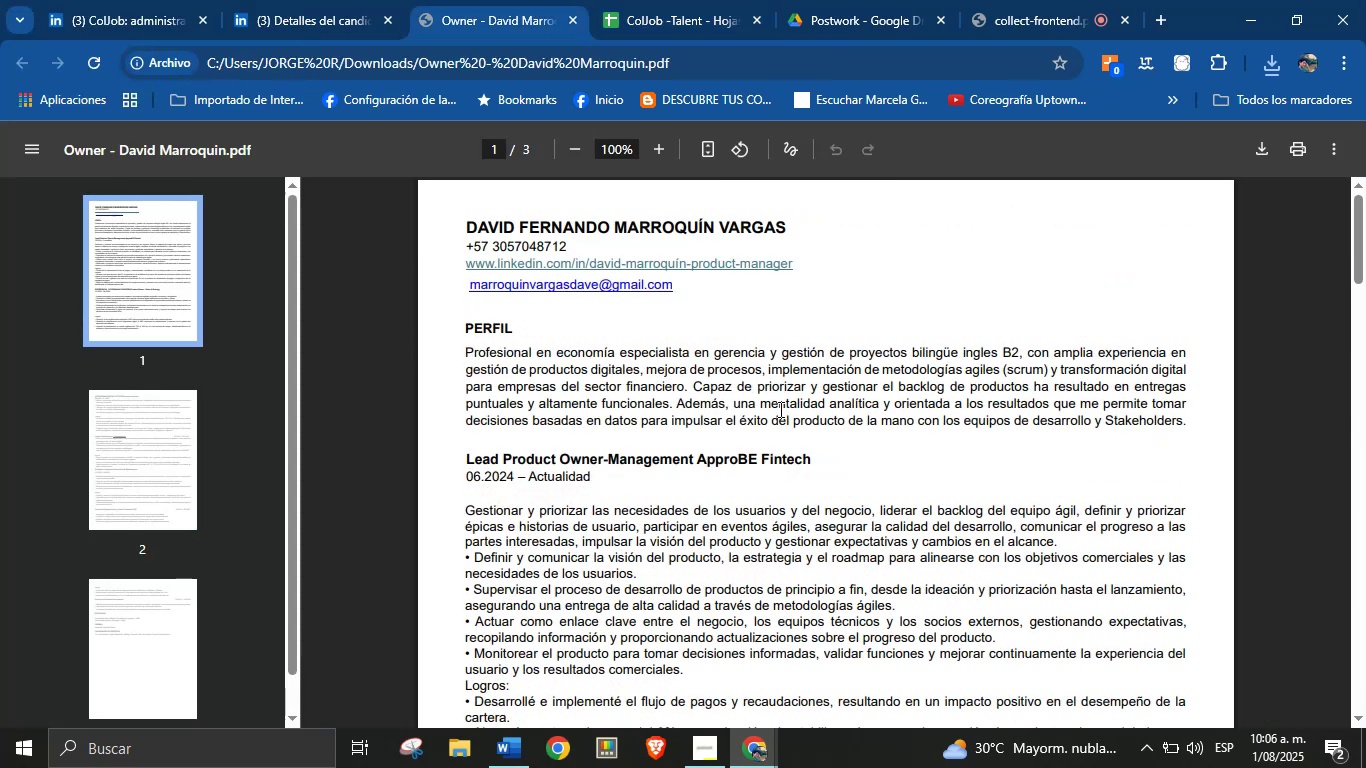 
left_click([633, 412])
 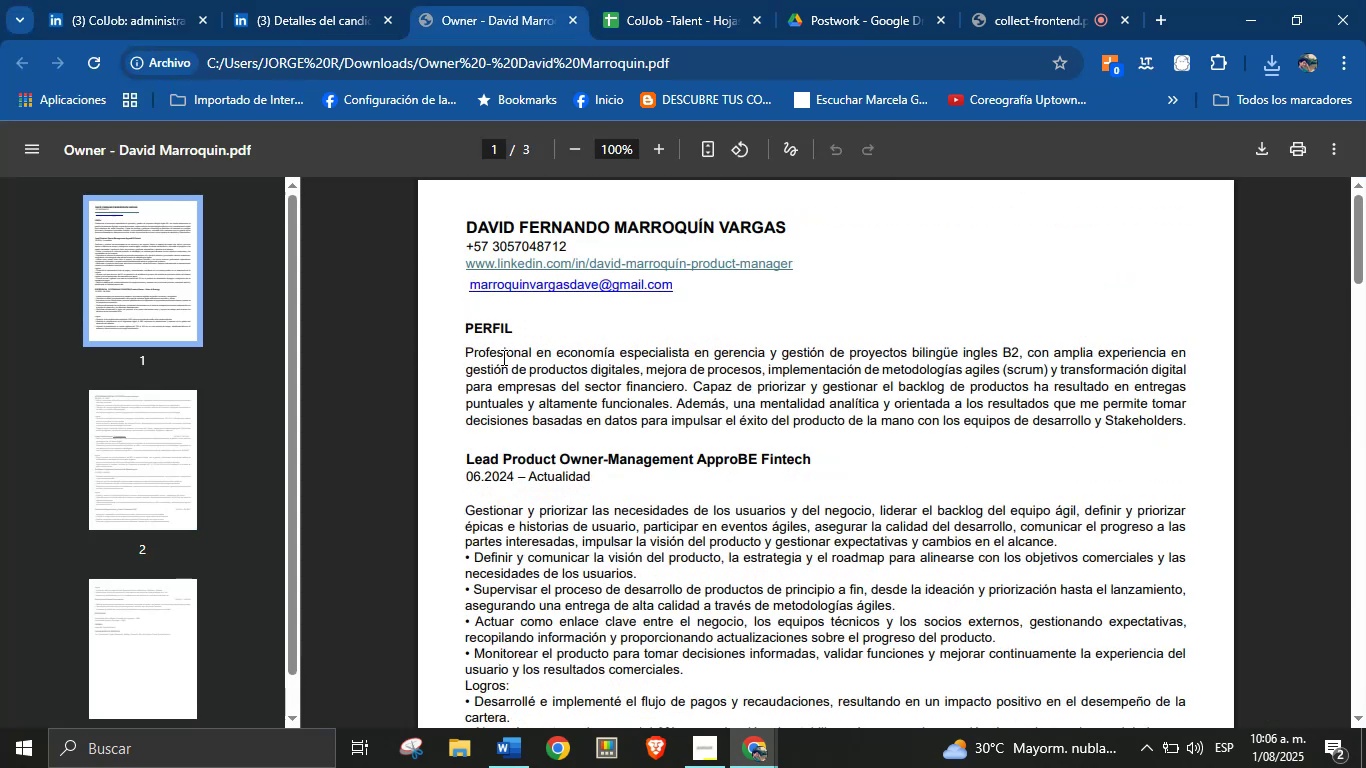 
left_click_drag(start_coordinate=[465, 349], to_coordinate=[688, 382])
 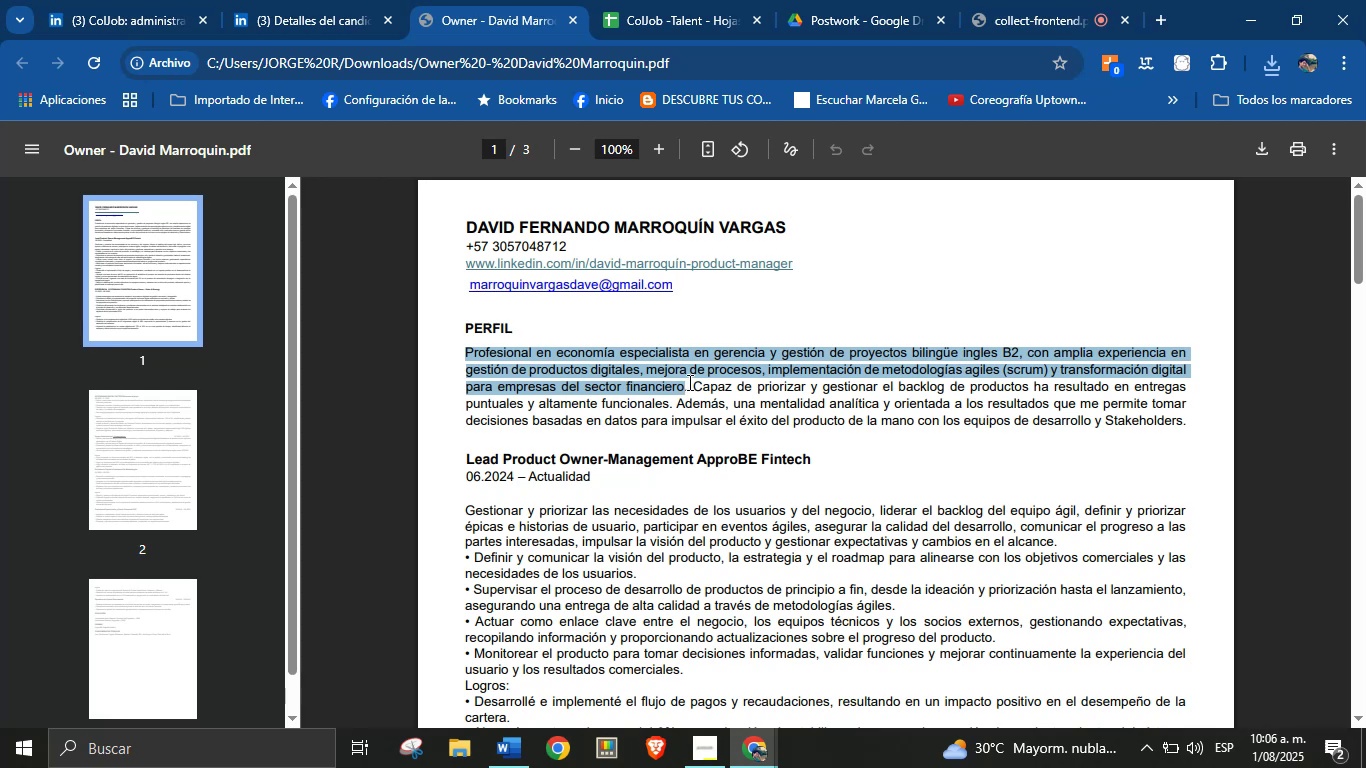 
key(Control+C)
 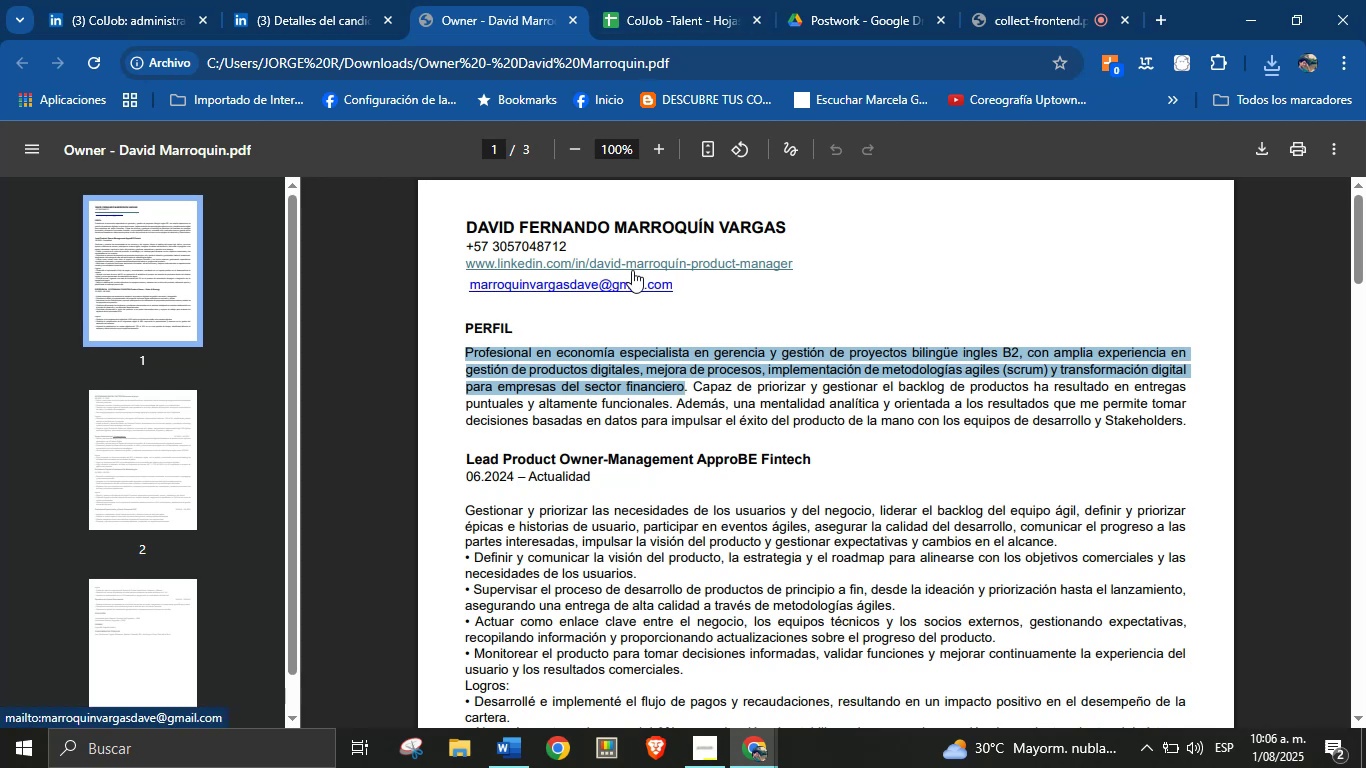 
left_click([652, 0])
 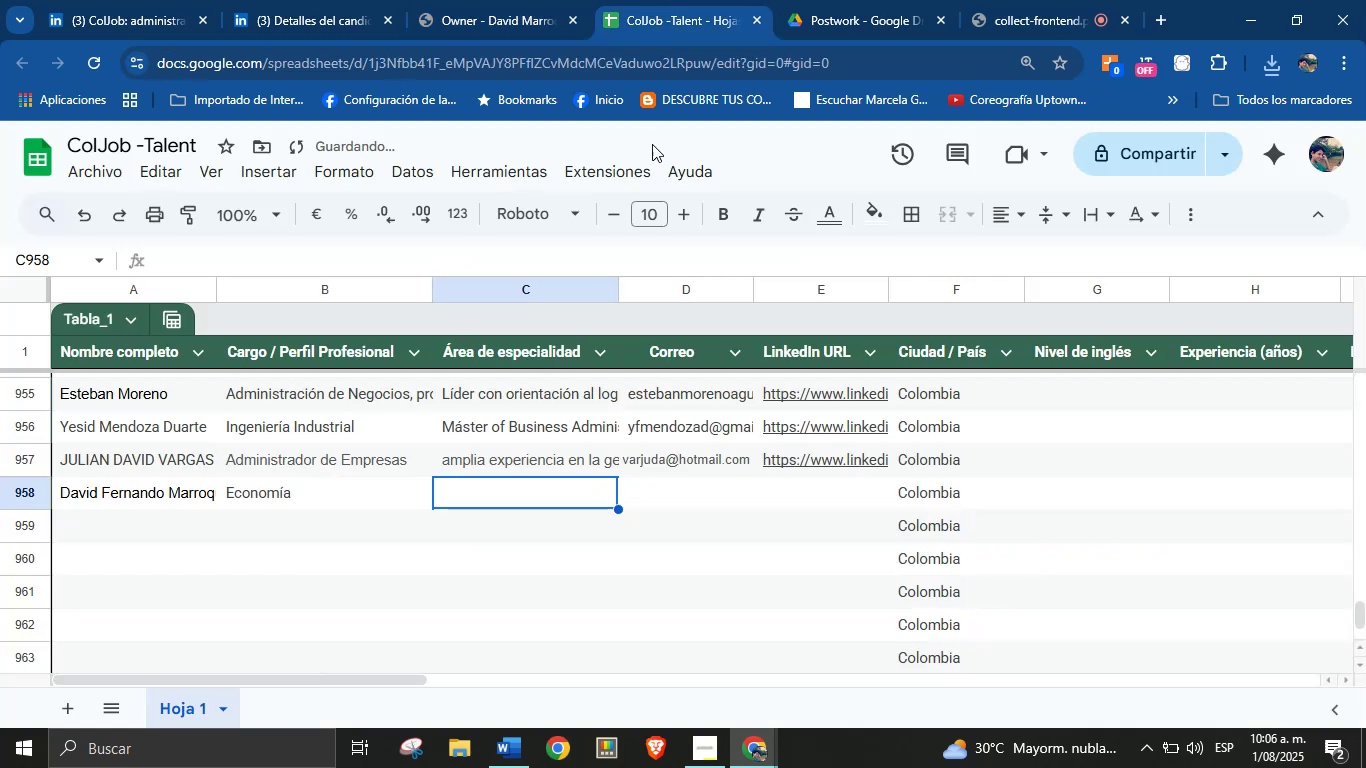 
key(Control+V)
 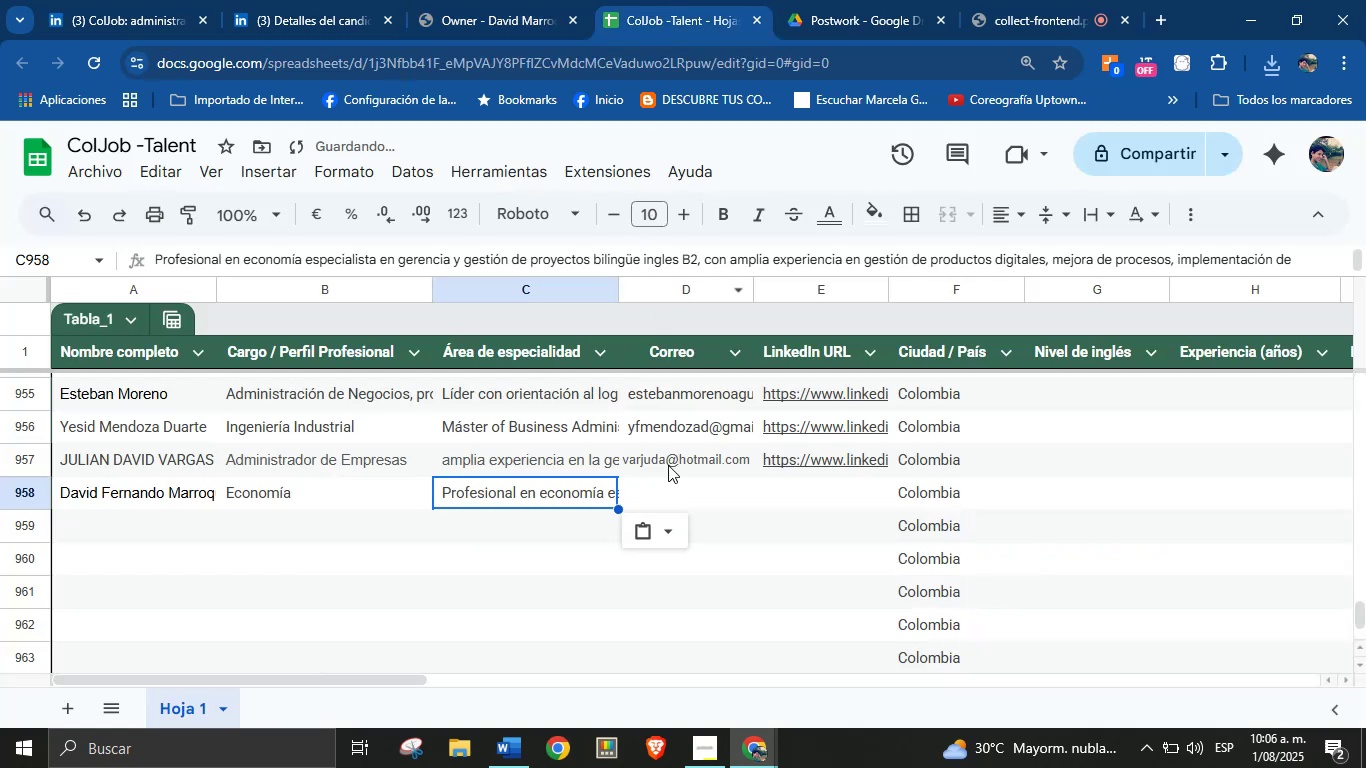 
left_click([674, 483])
 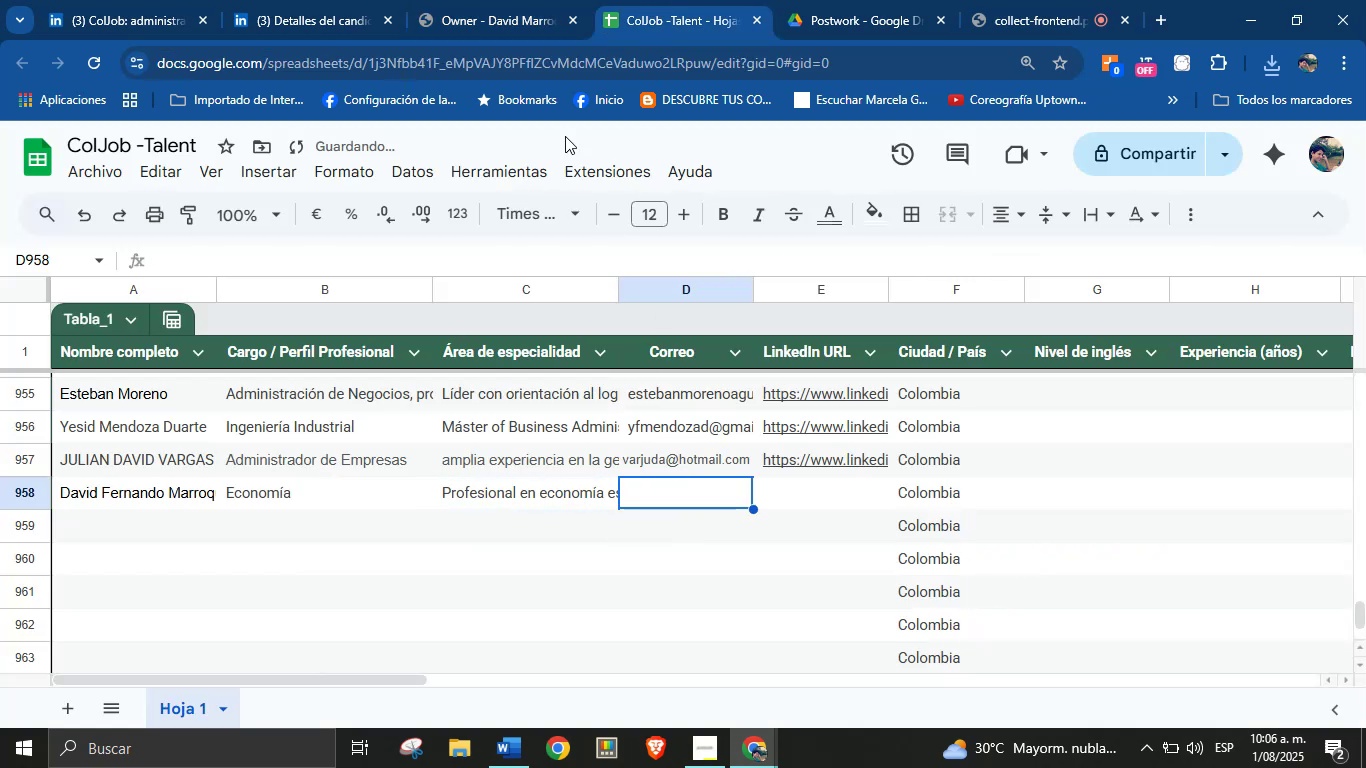 
left_click([464, 0])
 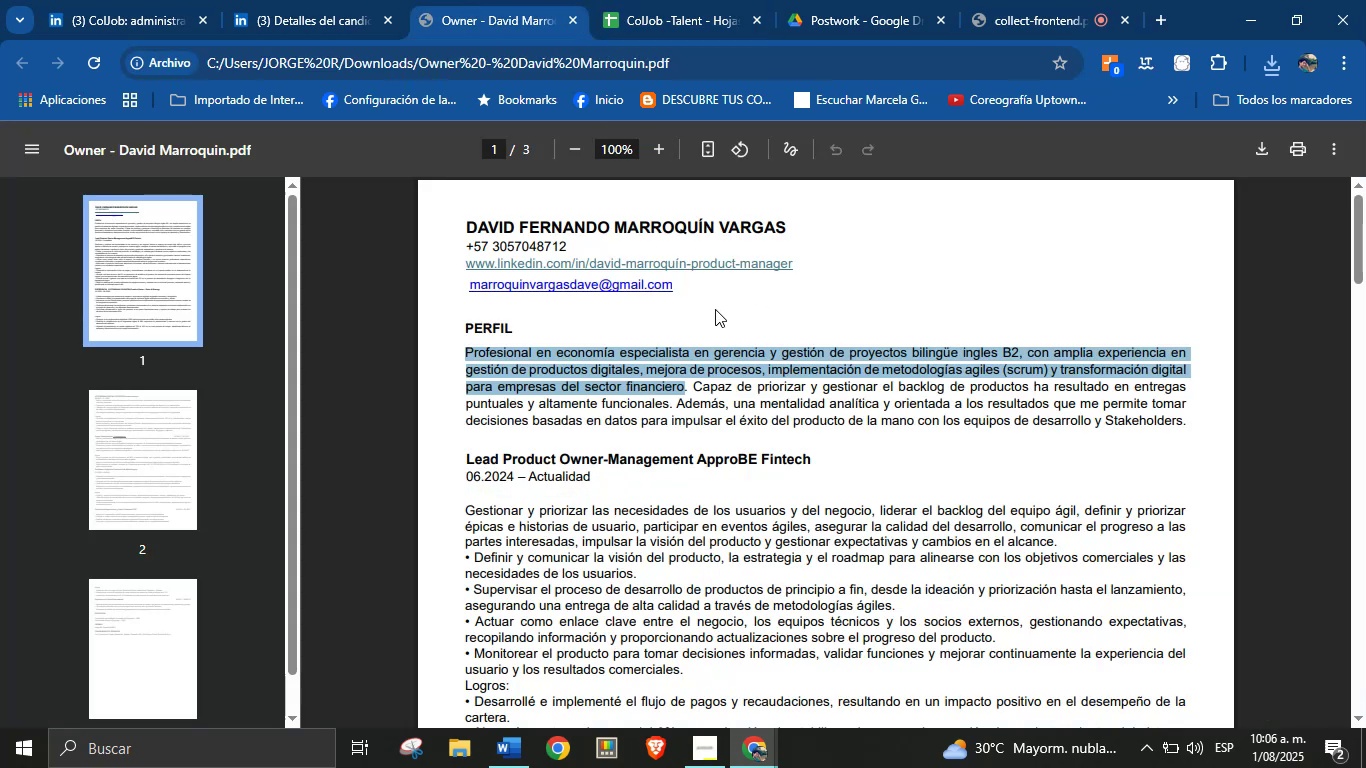 
left_click([663, 370])
 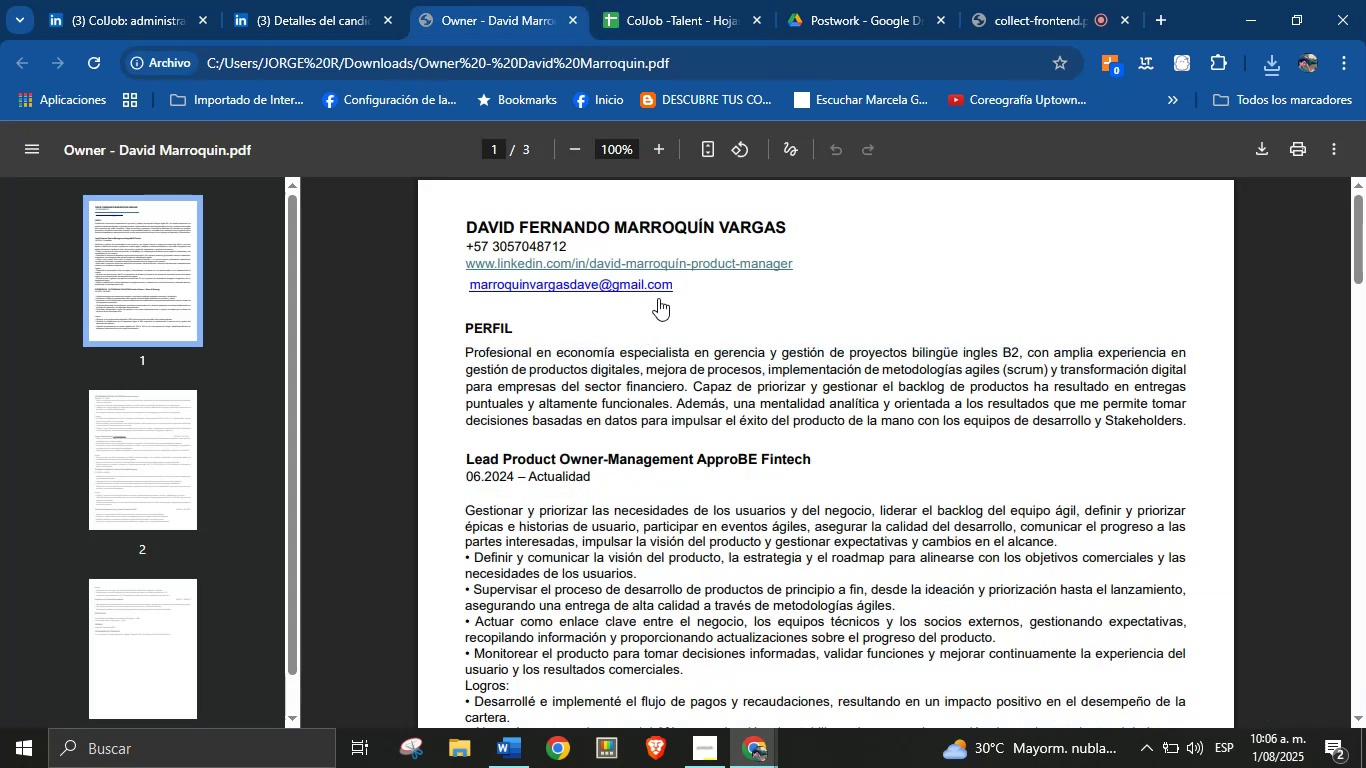 
right_click([660, 290])
 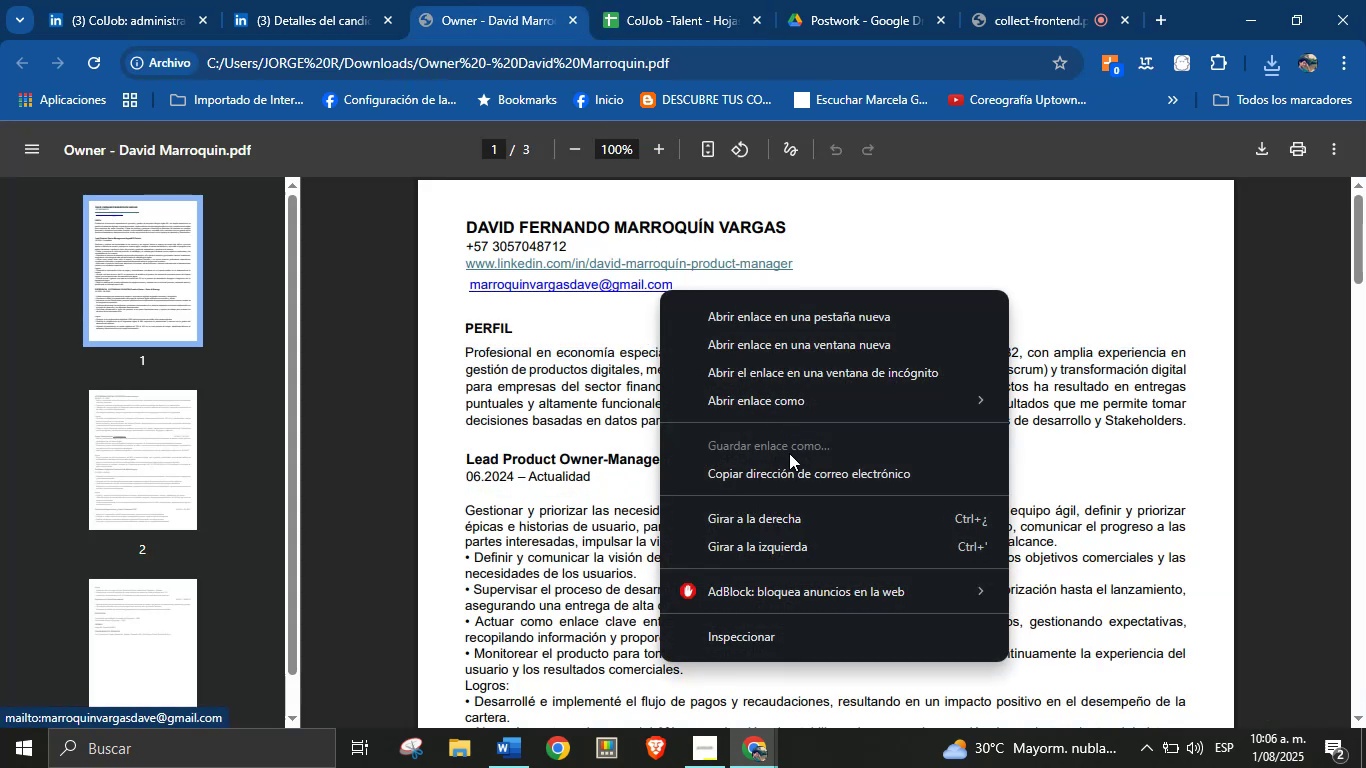 
left_click([794, 467])
 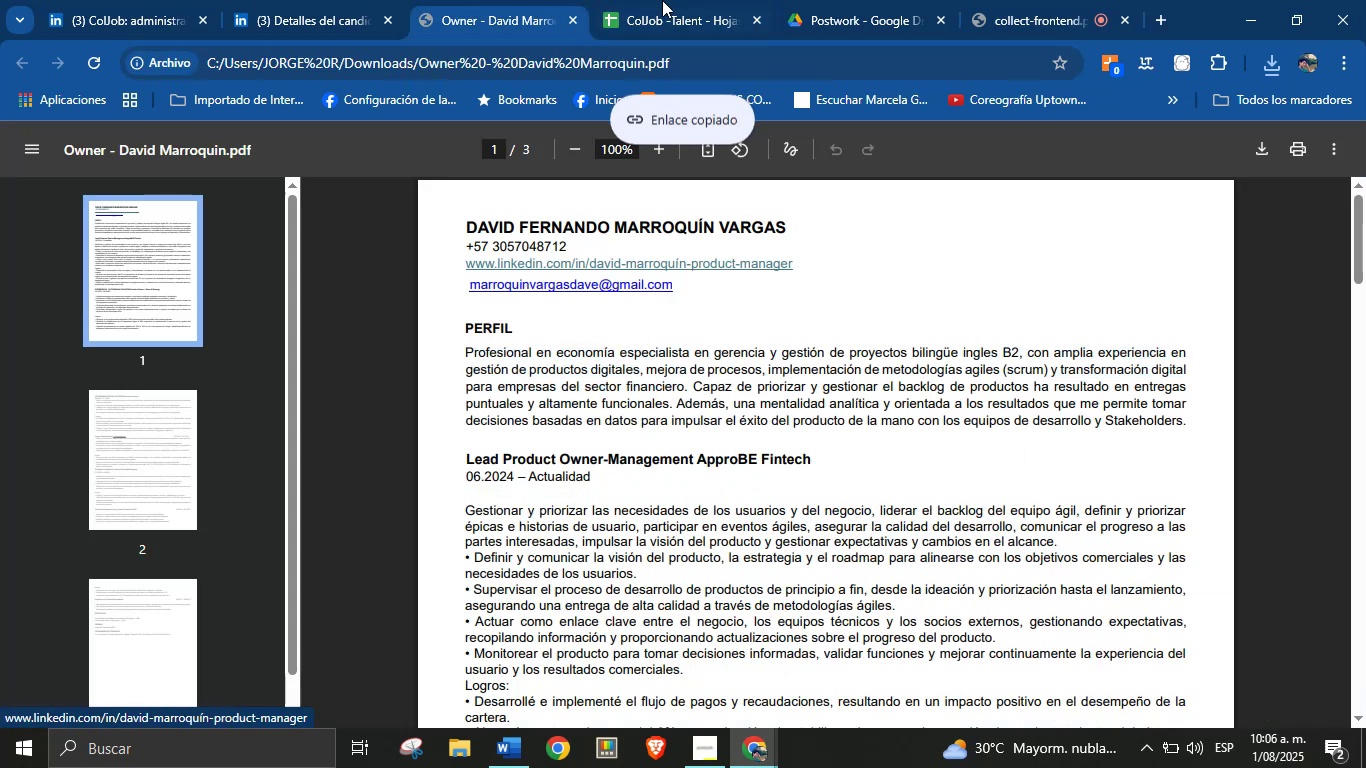 
double_click([664, 0])
 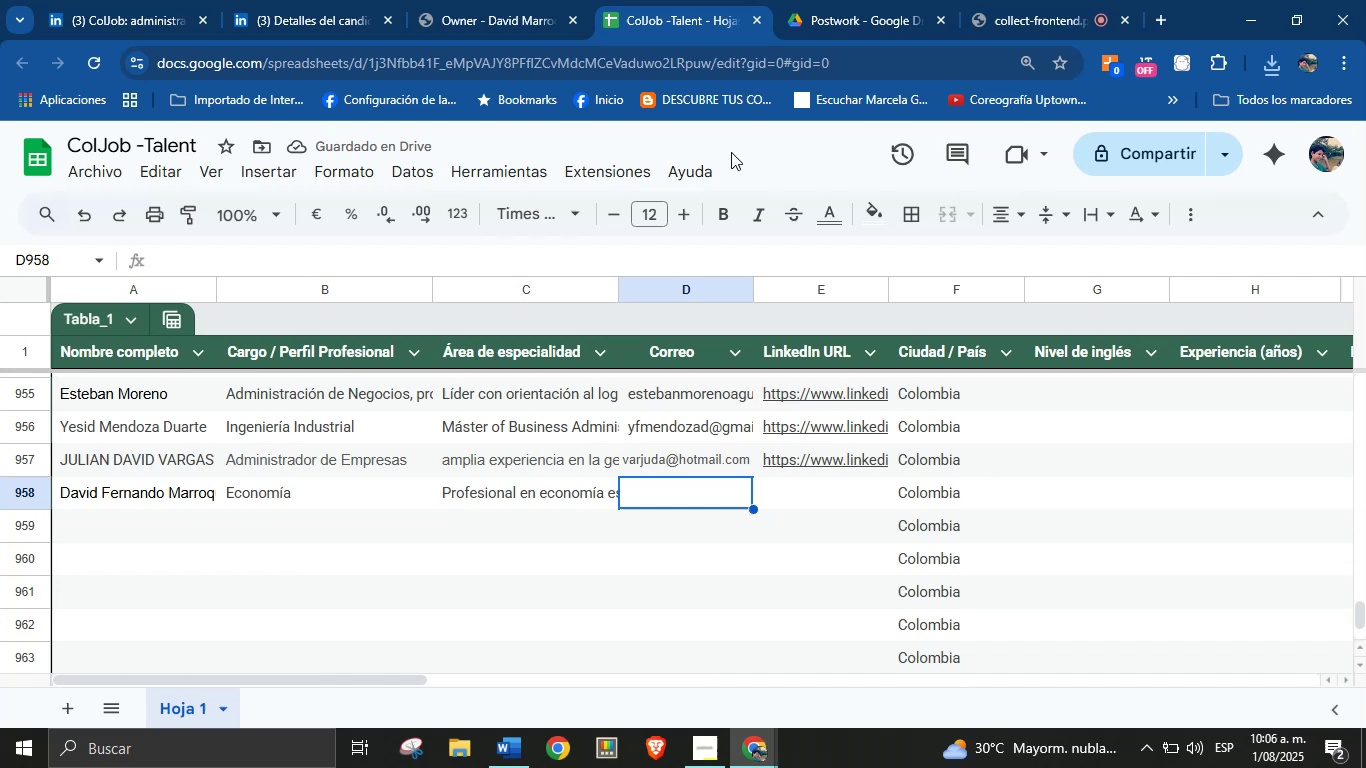 
key(Control+V)
 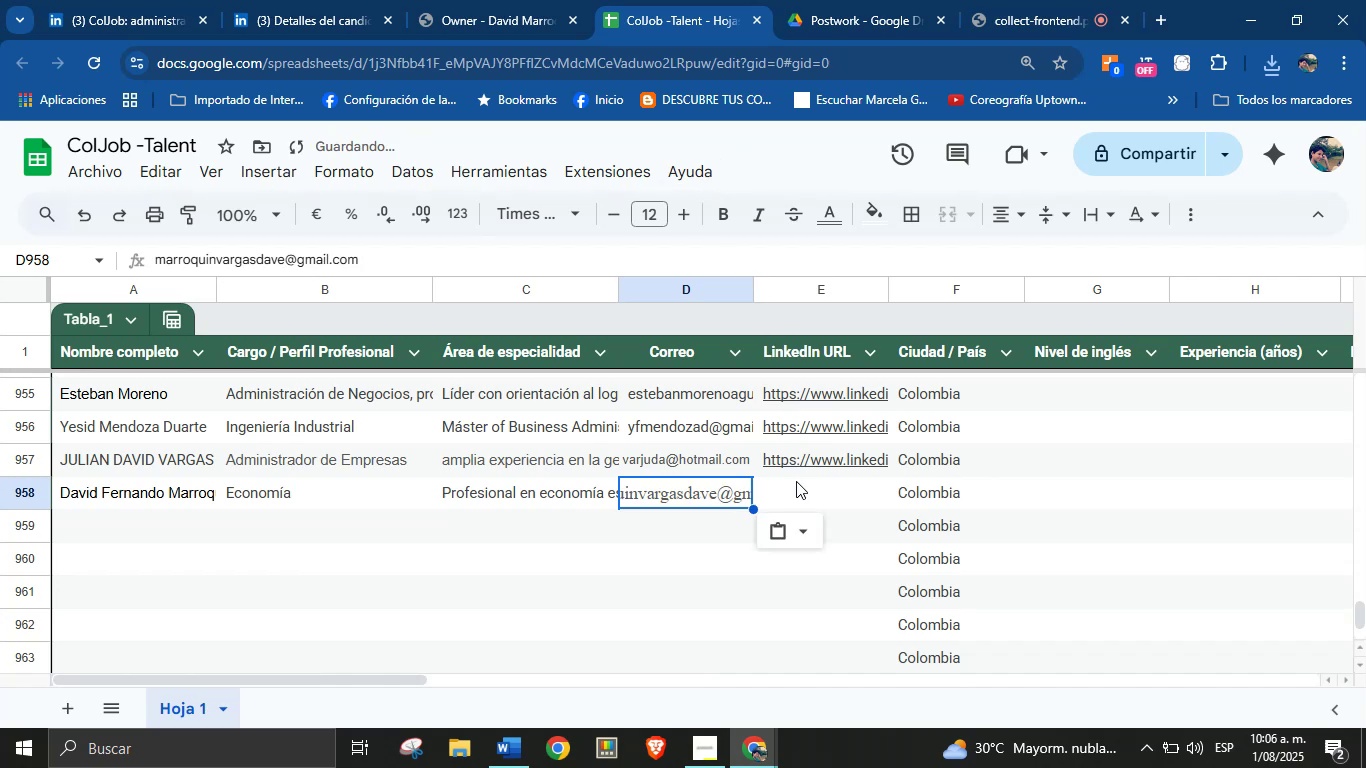 
left_click([803, 499])
 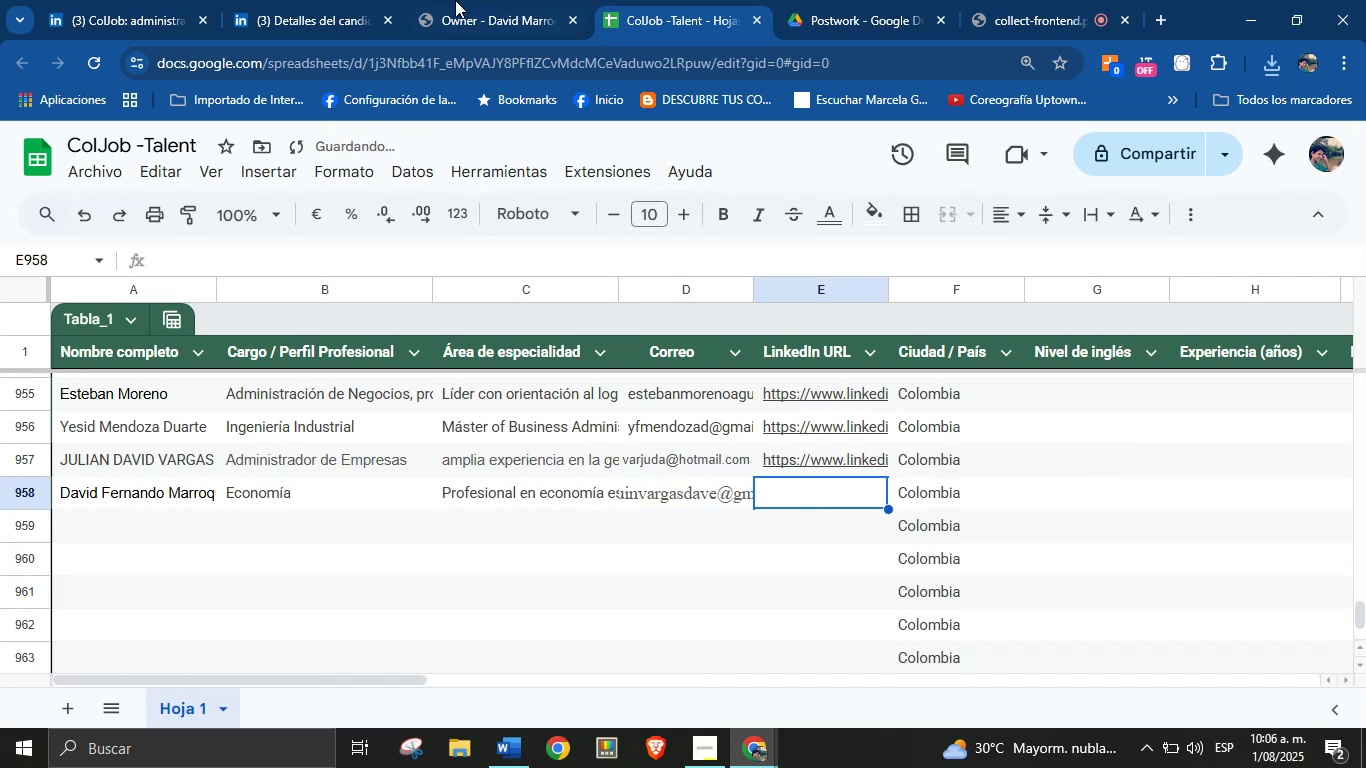 
left_click([485, 0])
 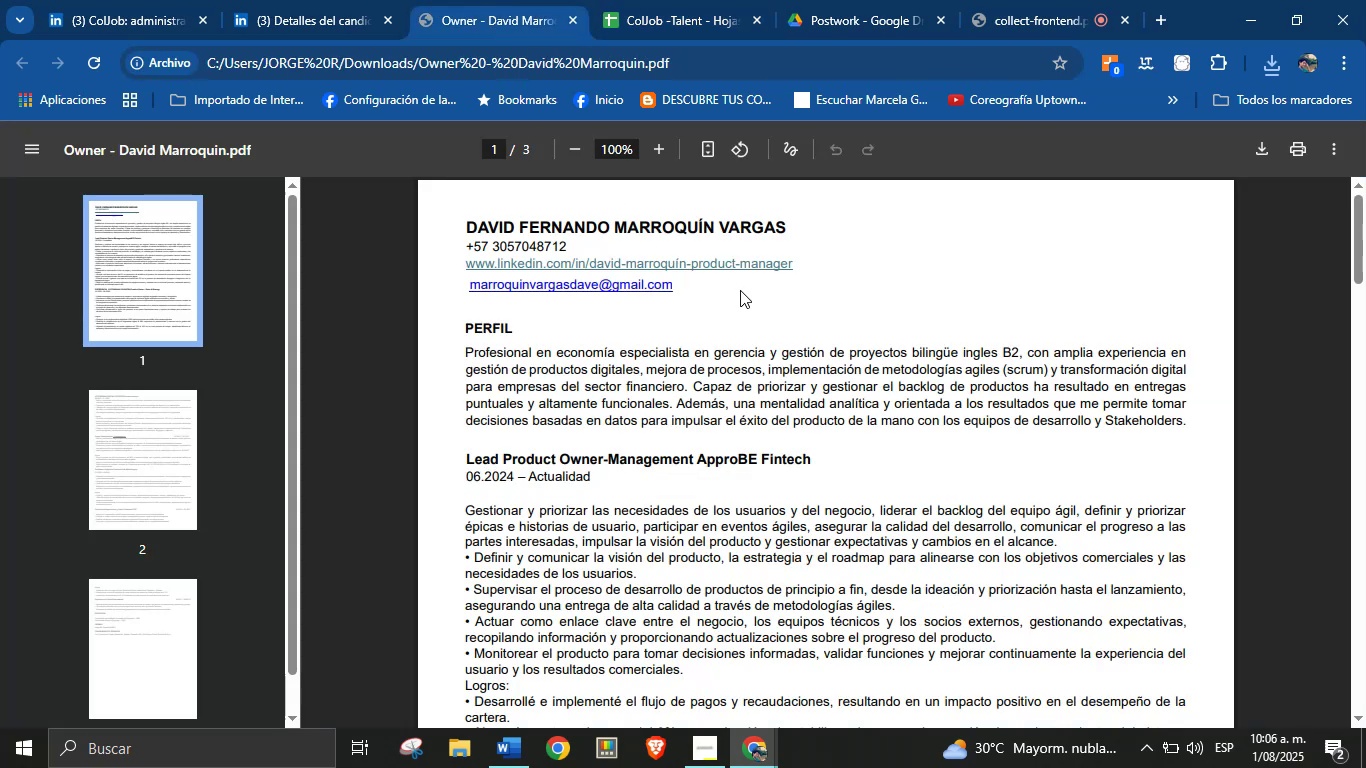 
right_click([767, 271])
 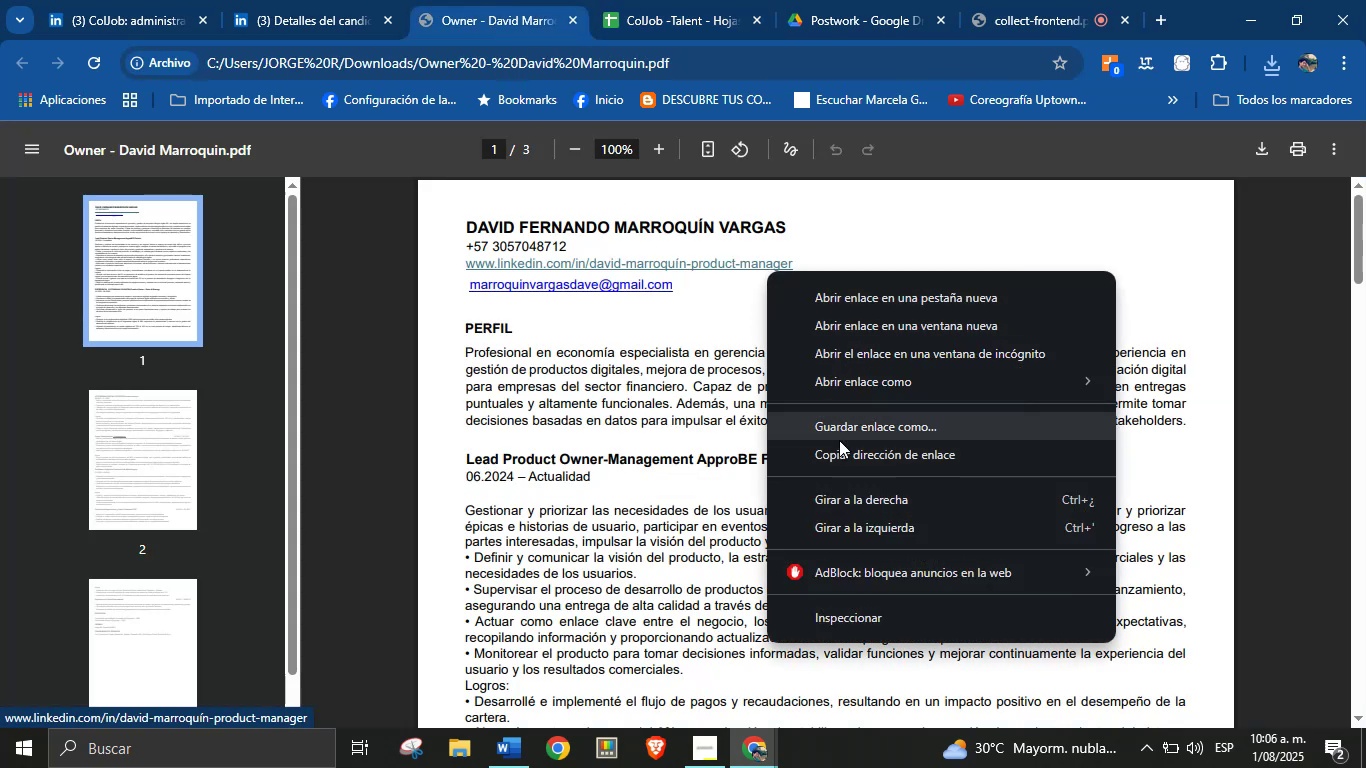 
left_click([844, 453])
 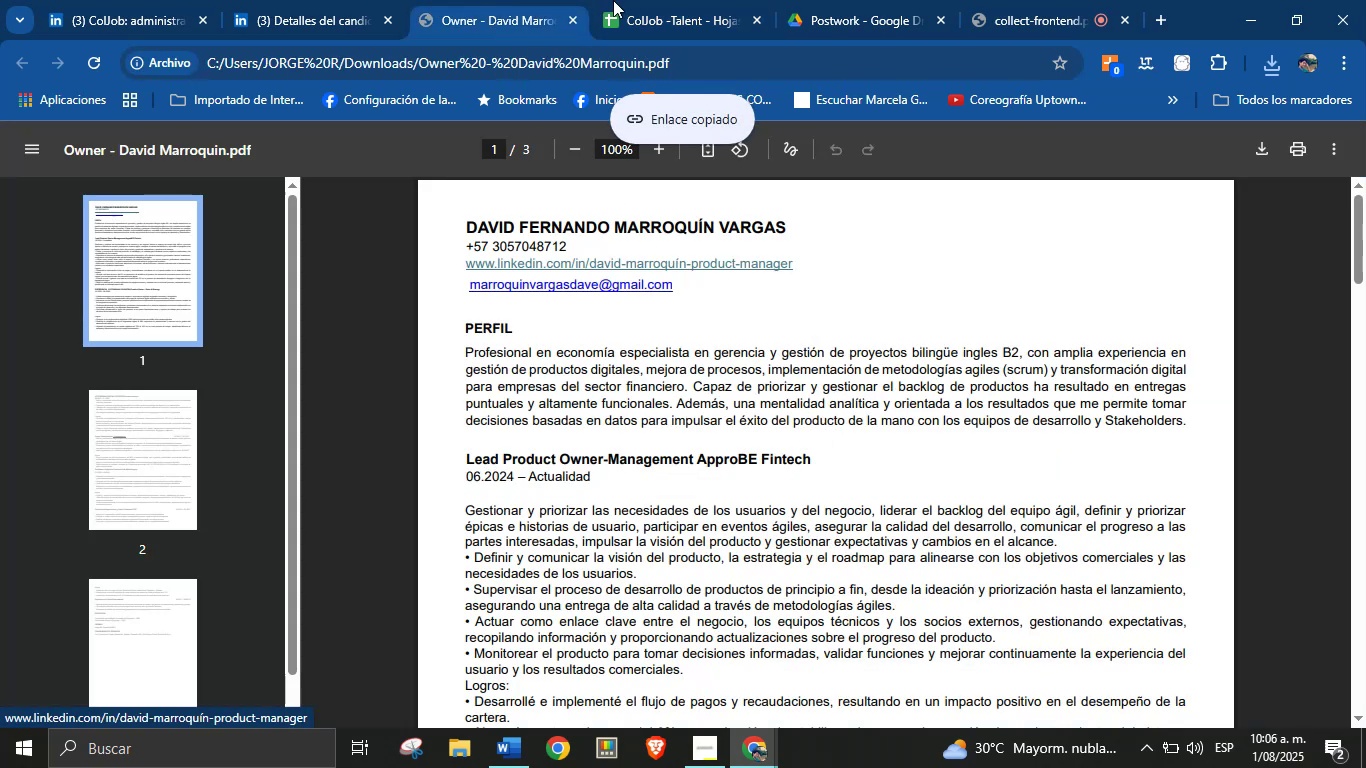 
left_click([630, 0])
 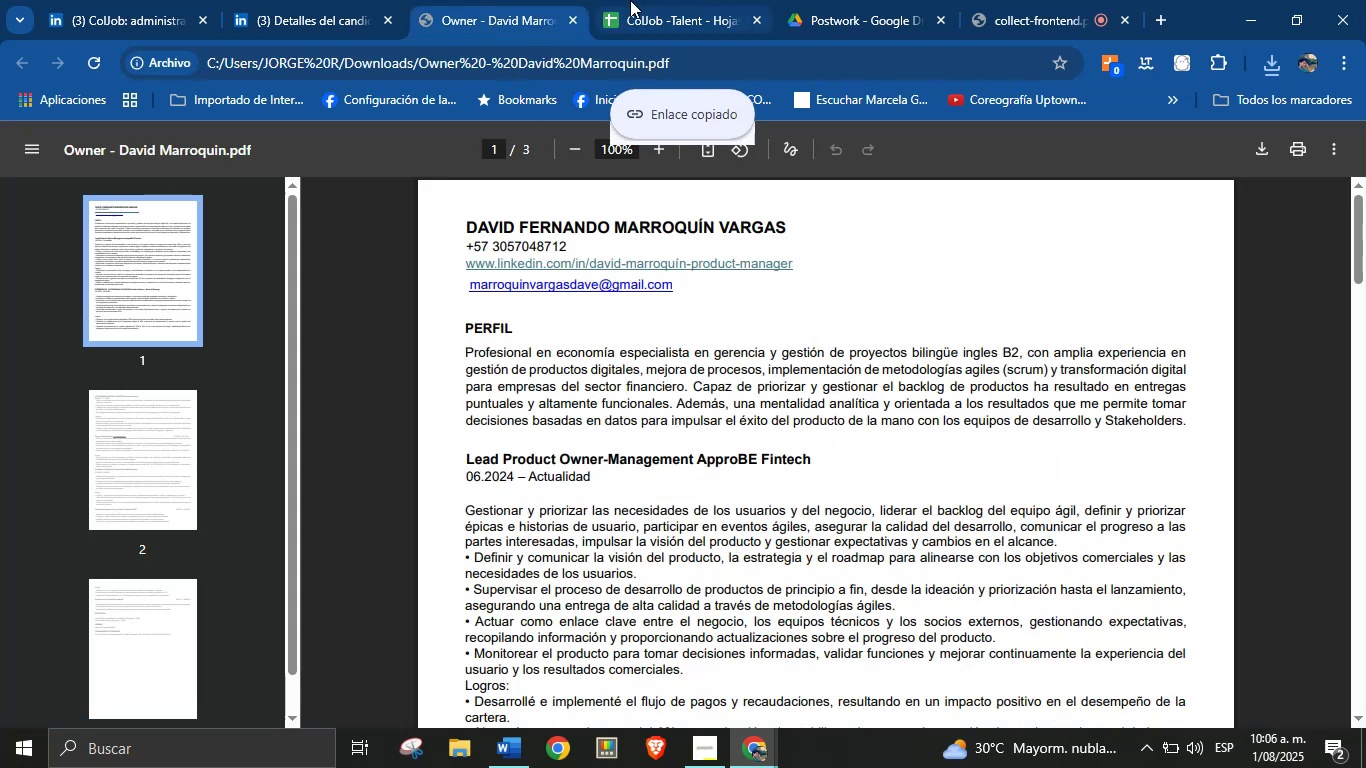 
key(Control+V)
 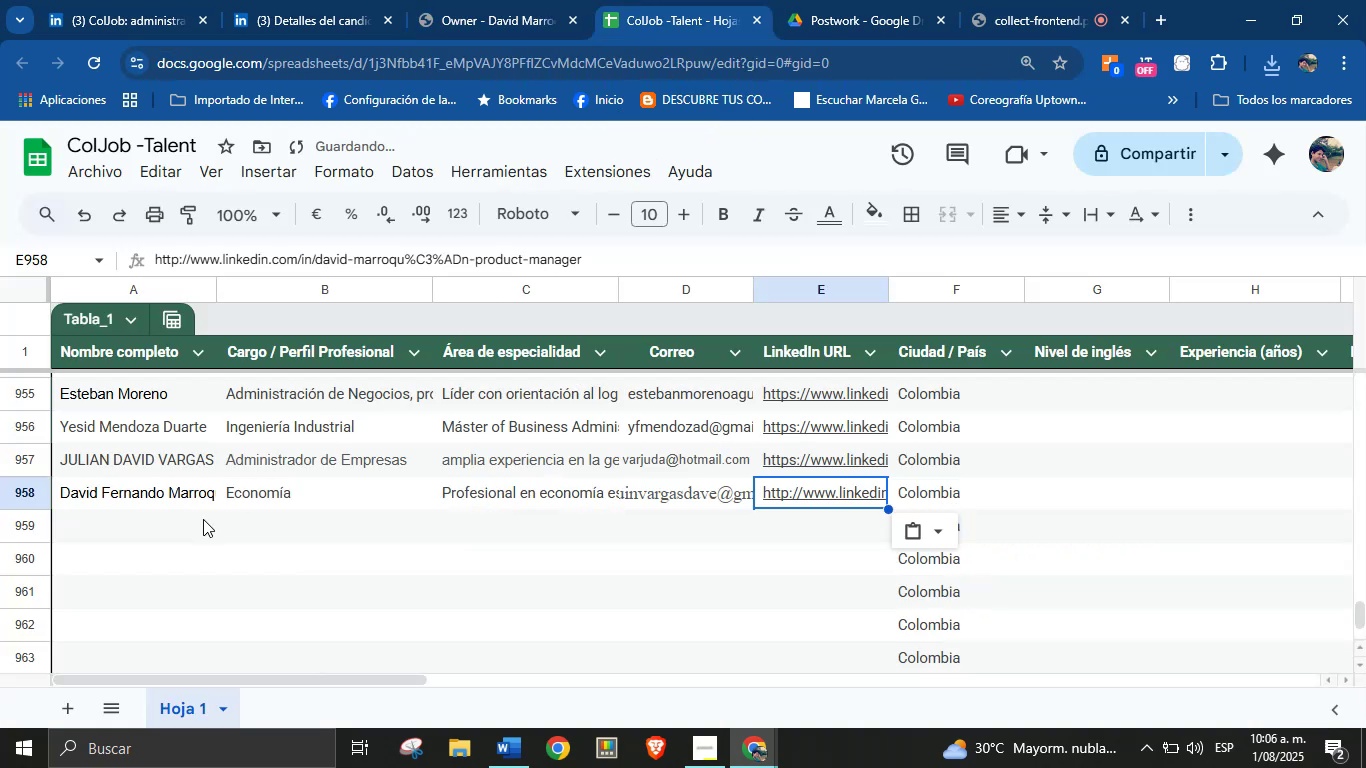 
left_click([143, 532])
 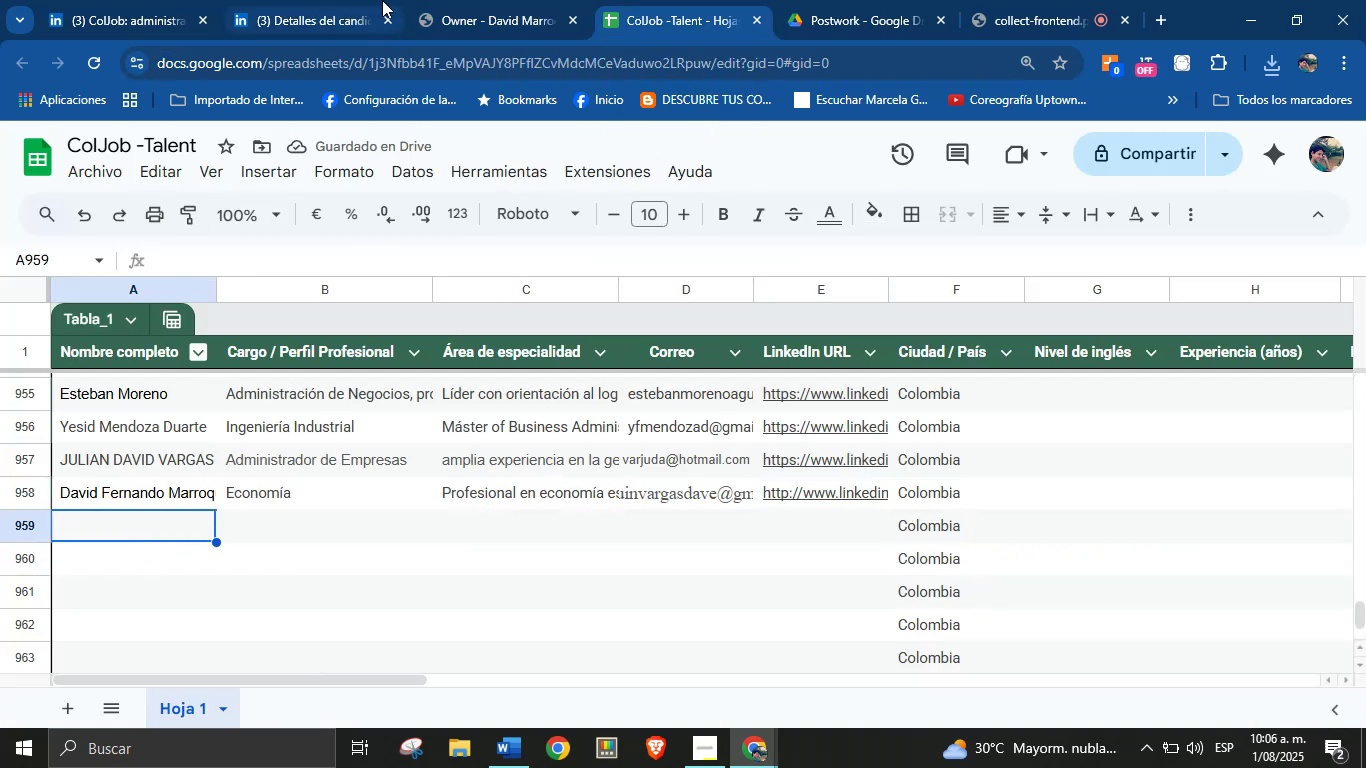 
left_click([358, 0])
 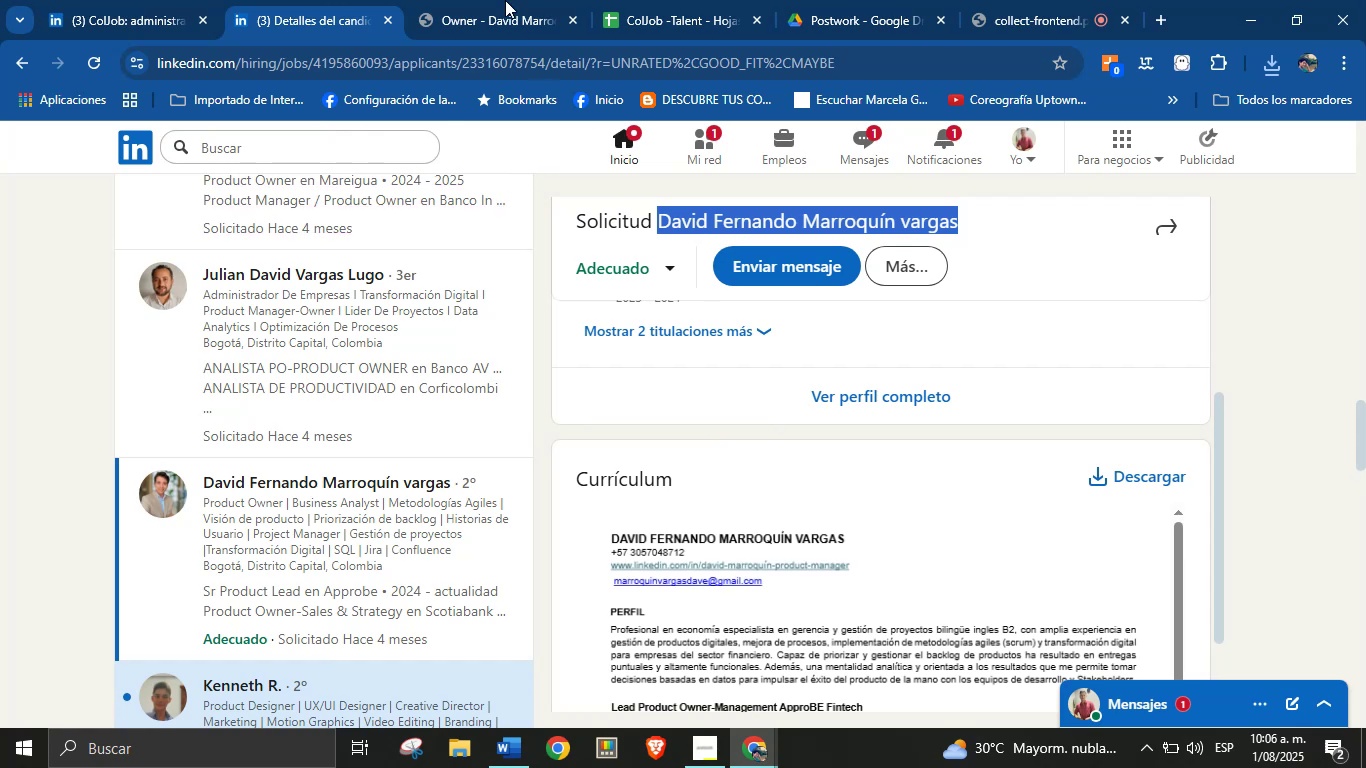 
left_click([505, 0])
 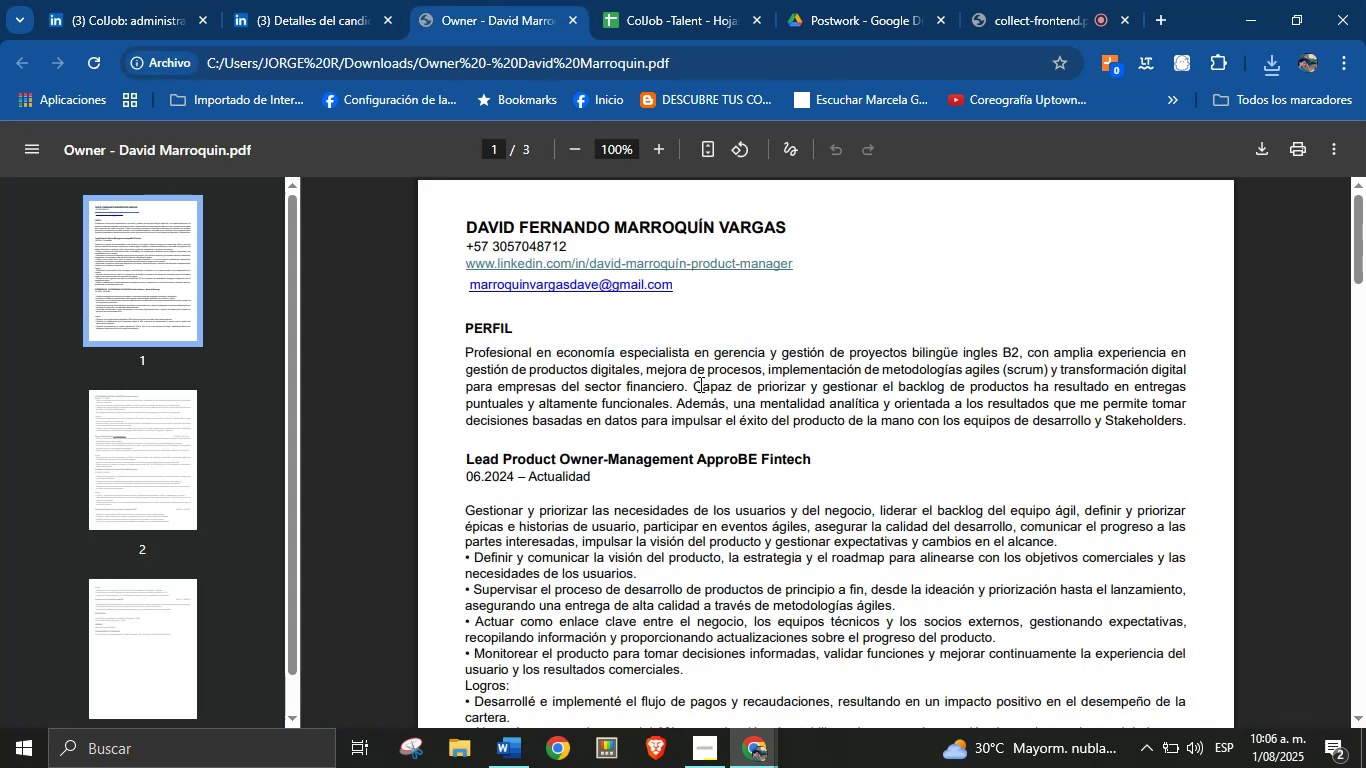 
left_click([714, 404])
 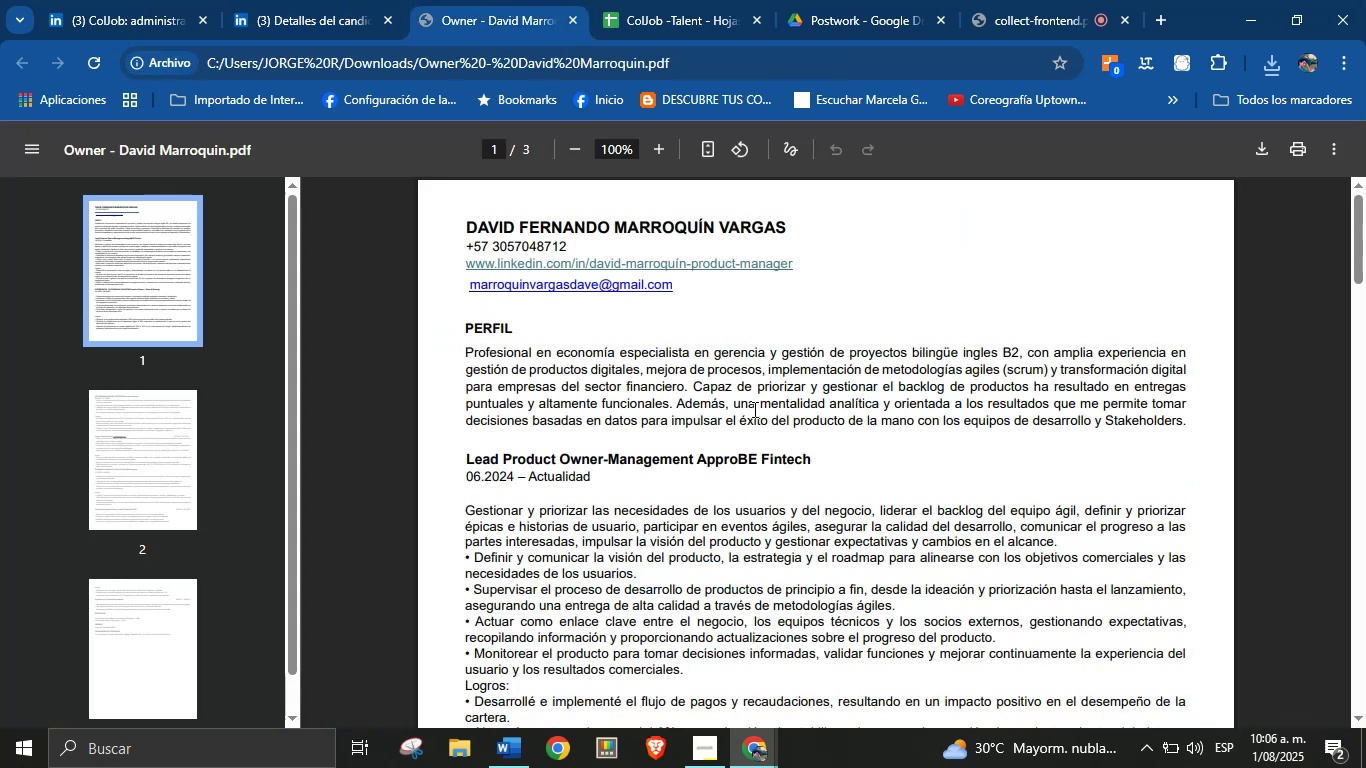 
scroll: coordinate [587, 396], scroll_direction: down, amount: 19.0
 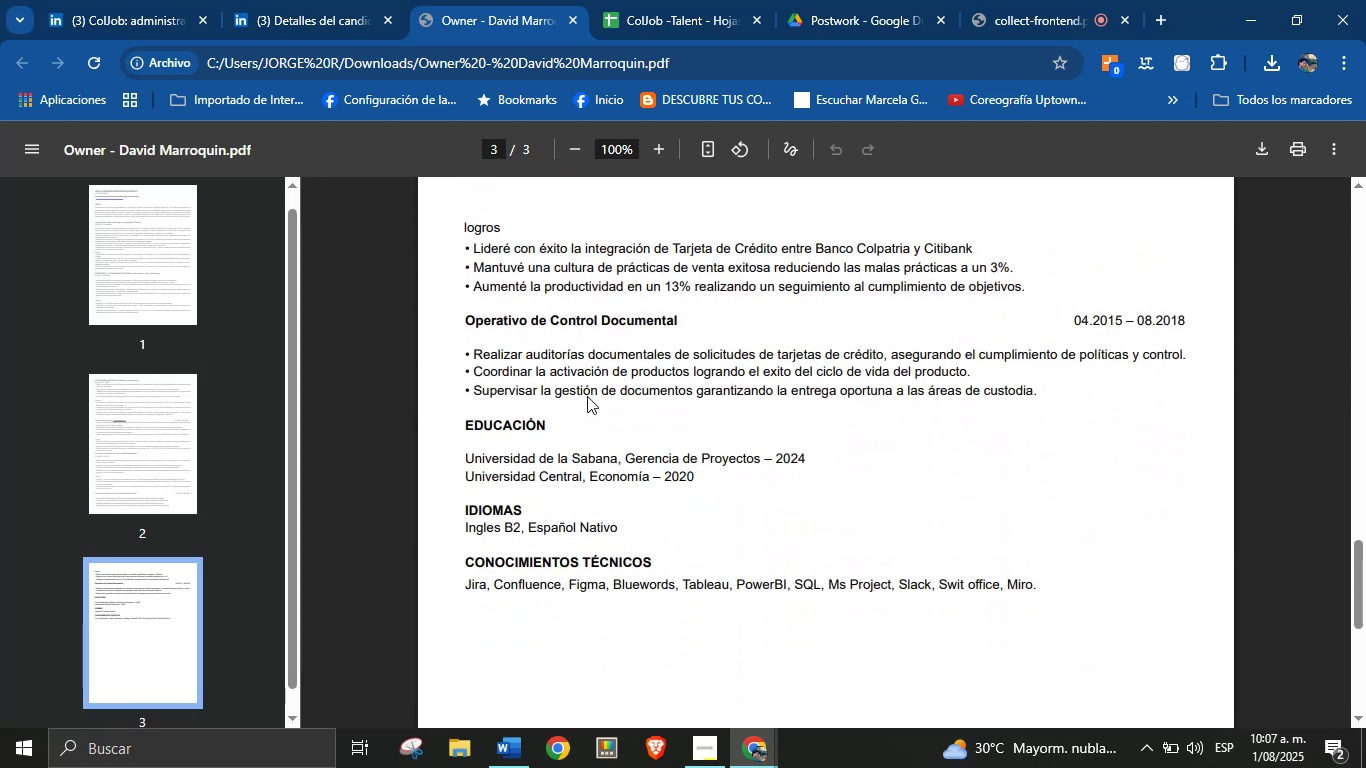 
scroll: coordinate [587, 396], scroll_direction: up, amount: 6.0
 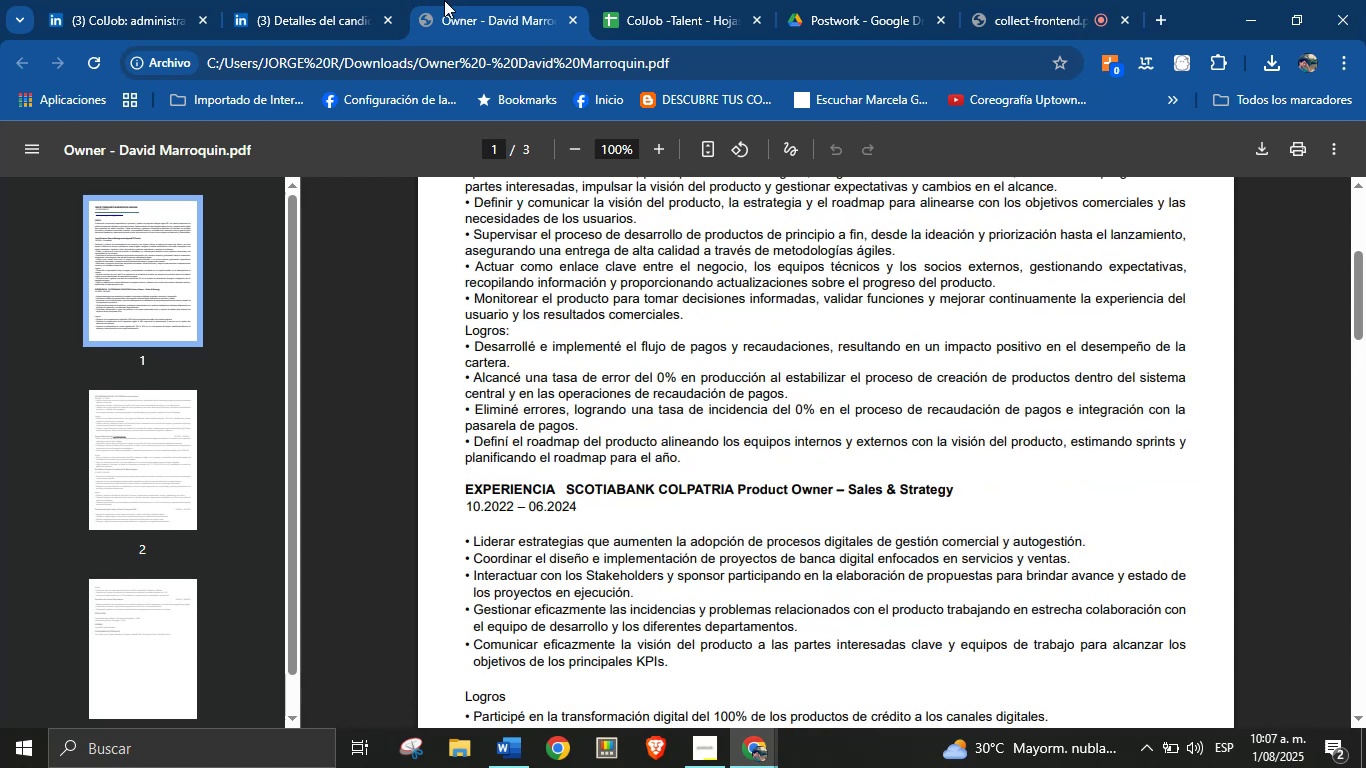 
left_click([331, 0])
 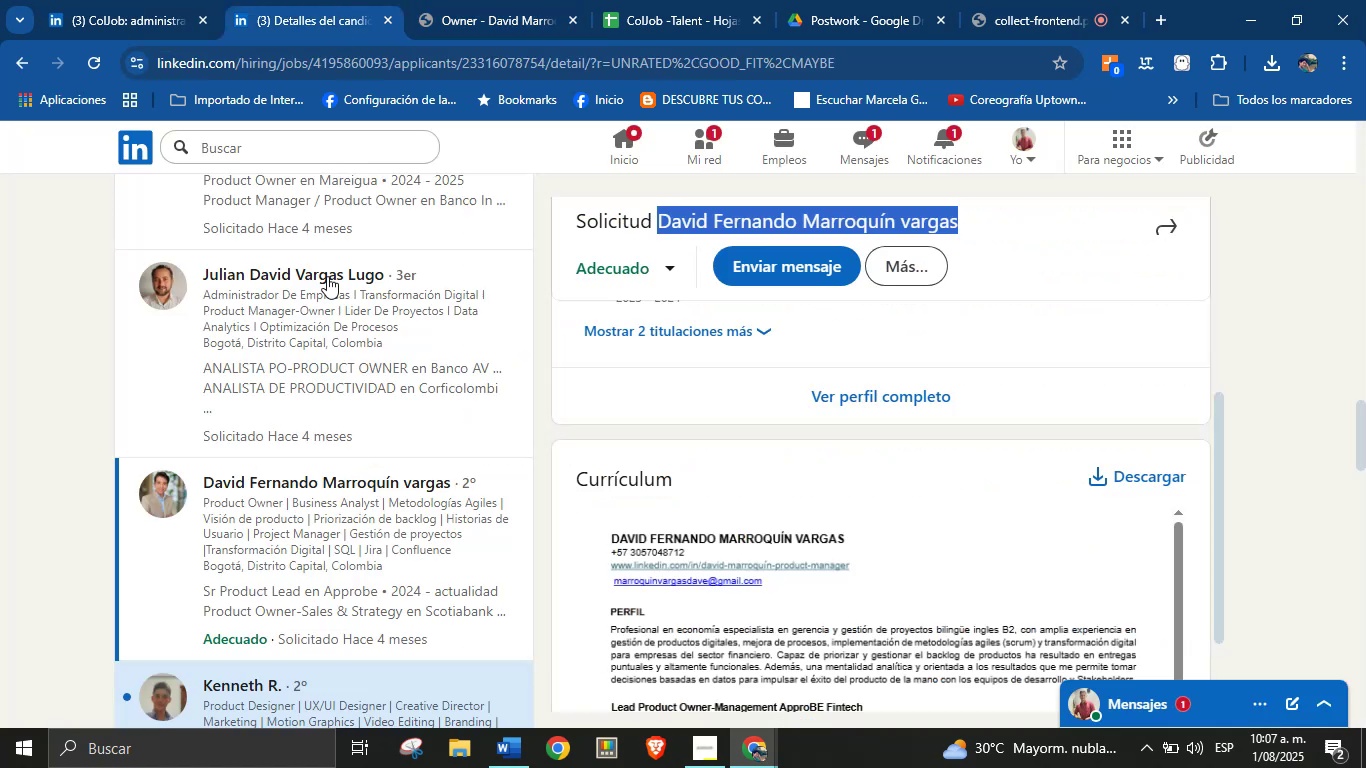 
scroll: coordinate [326, 388], scroll_direction: none, amount: 0.0
 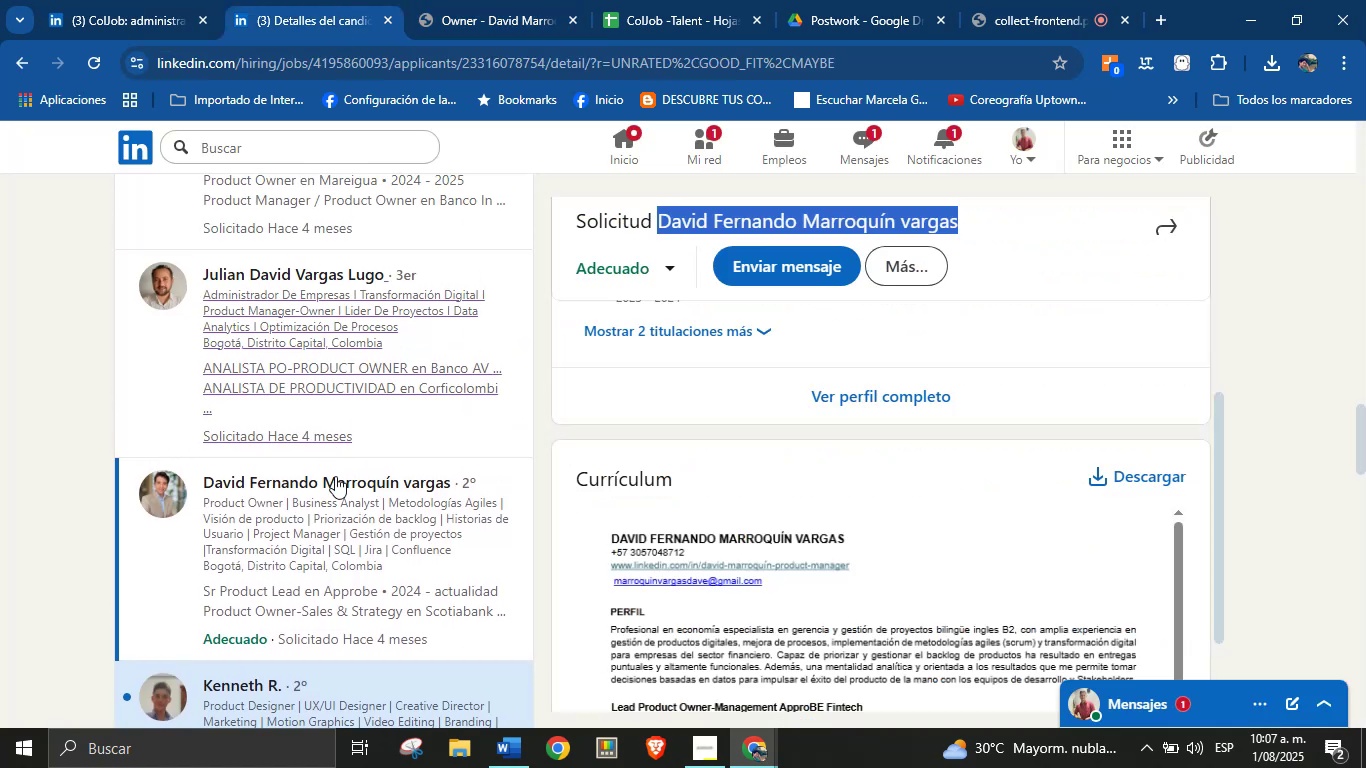 
scroll: coordinate [334, 427], scroll_direction: down, amount: 4.0
 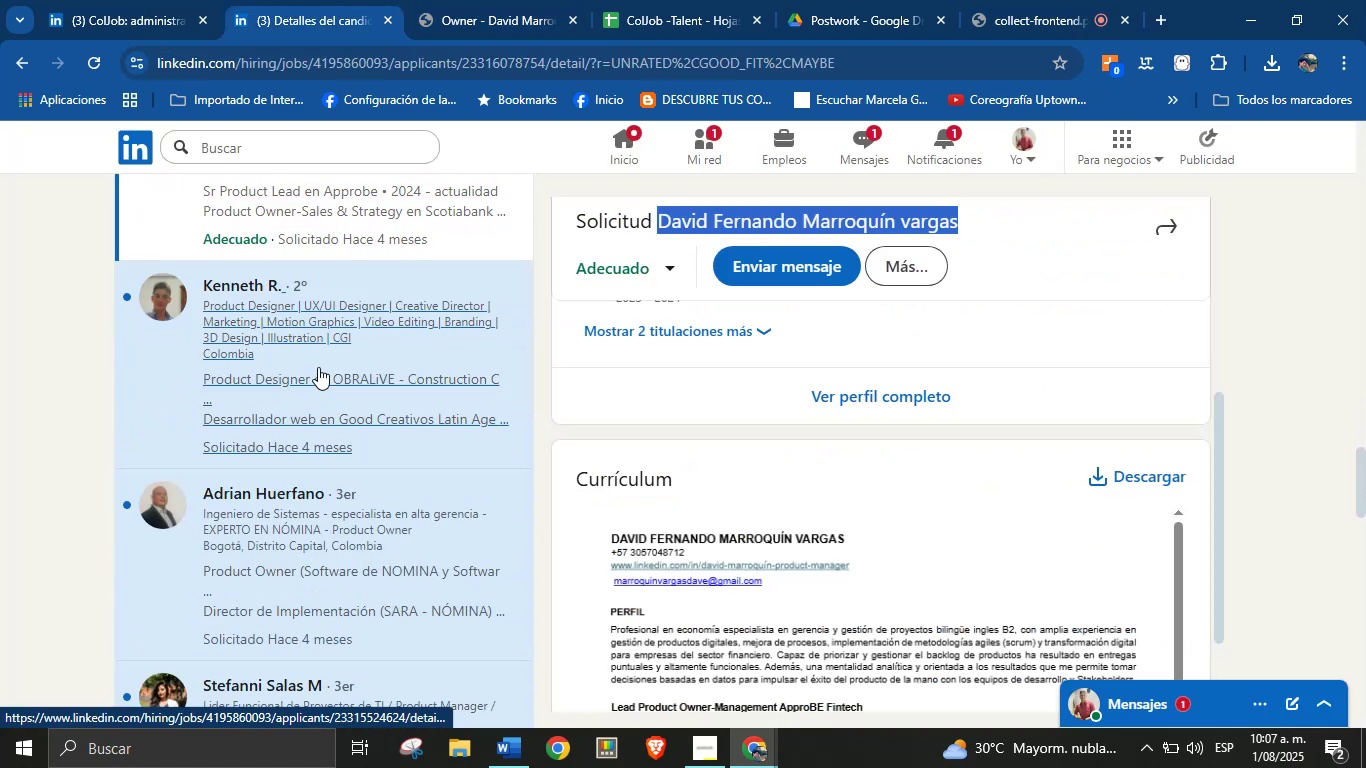 
left_click([318, 362])
 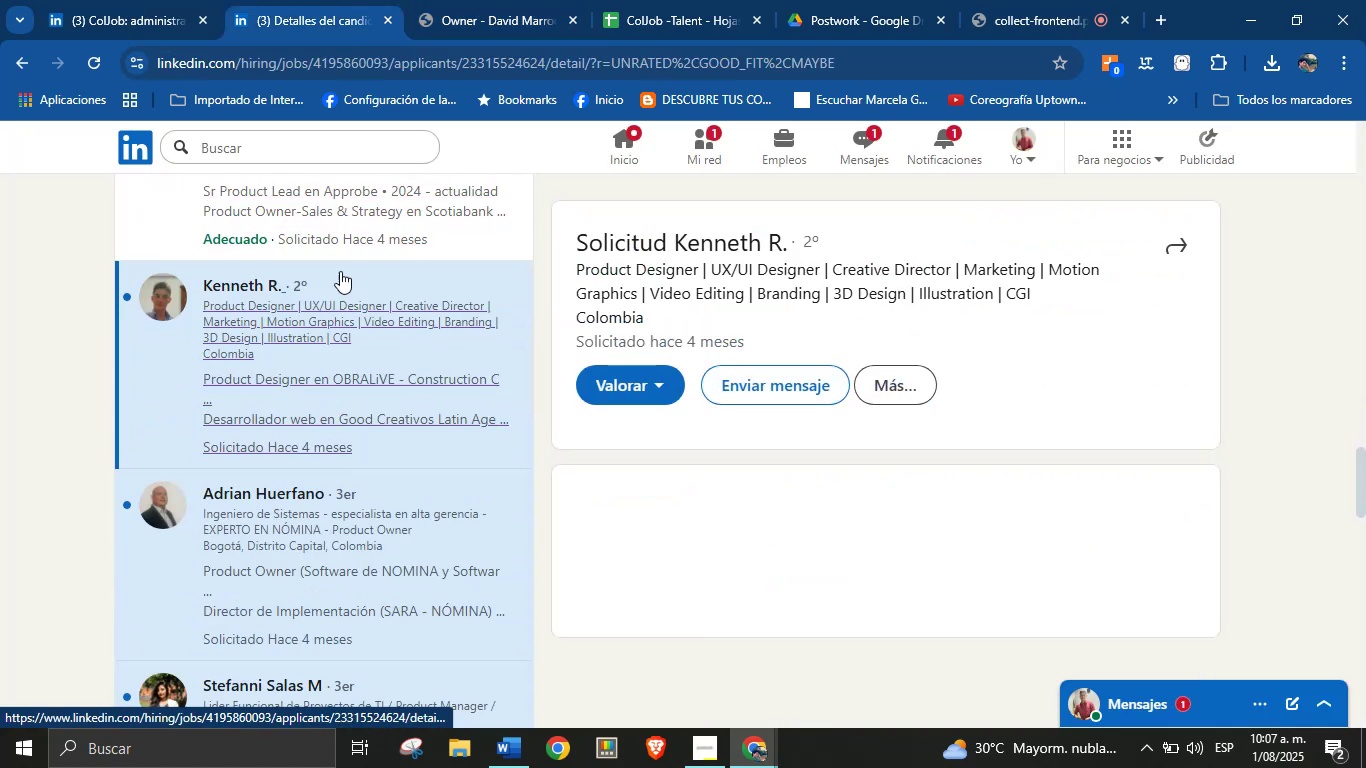 
left_click([513, 0])
 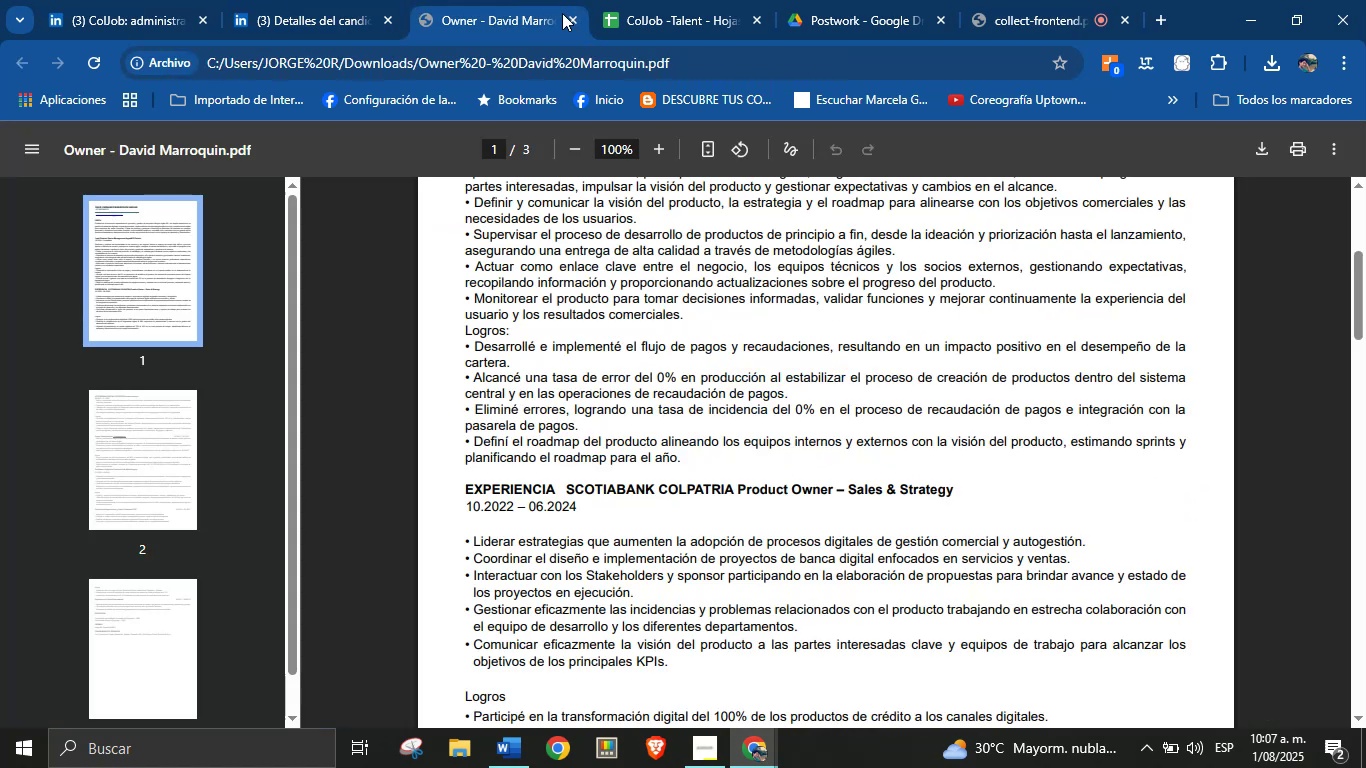 
left_click([571, 18])
 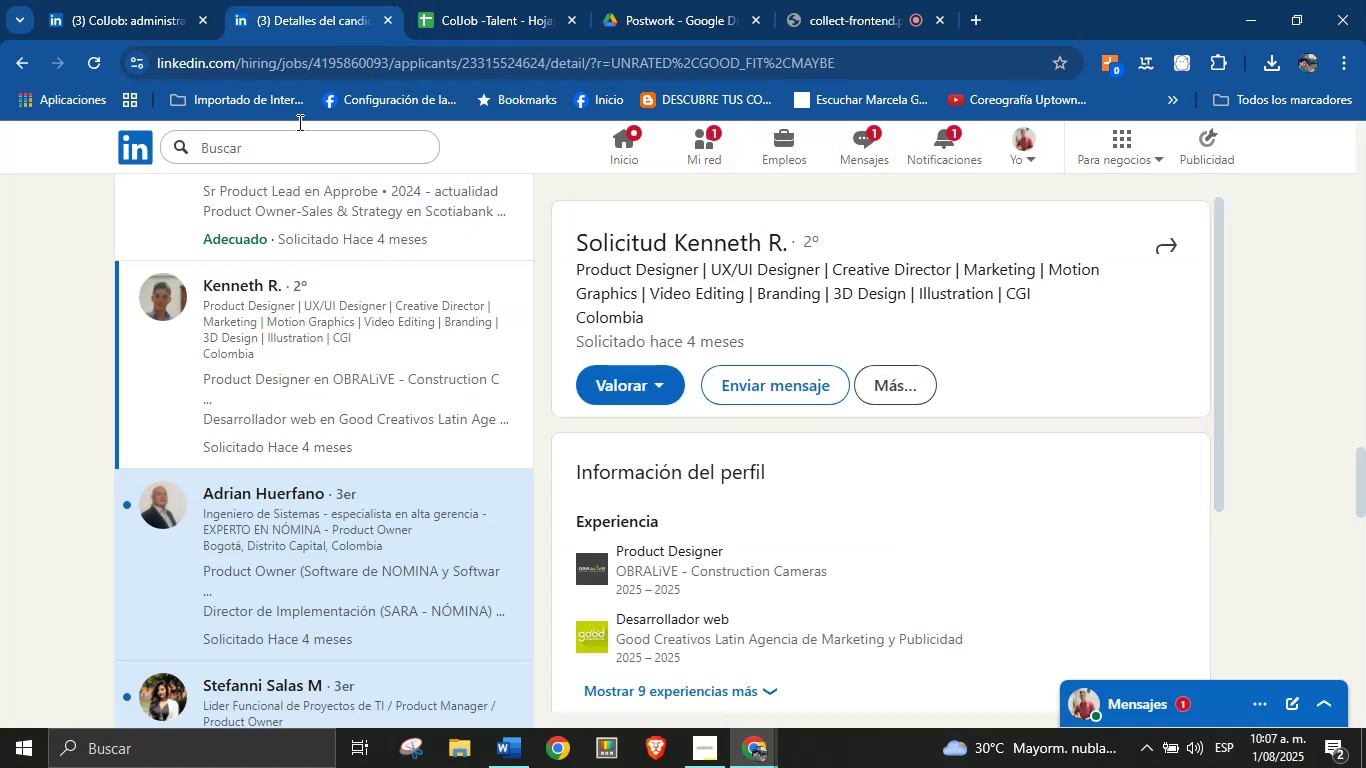 
scroll: coordinate [807, 471], scroll_direction: down, amount: 6.0
 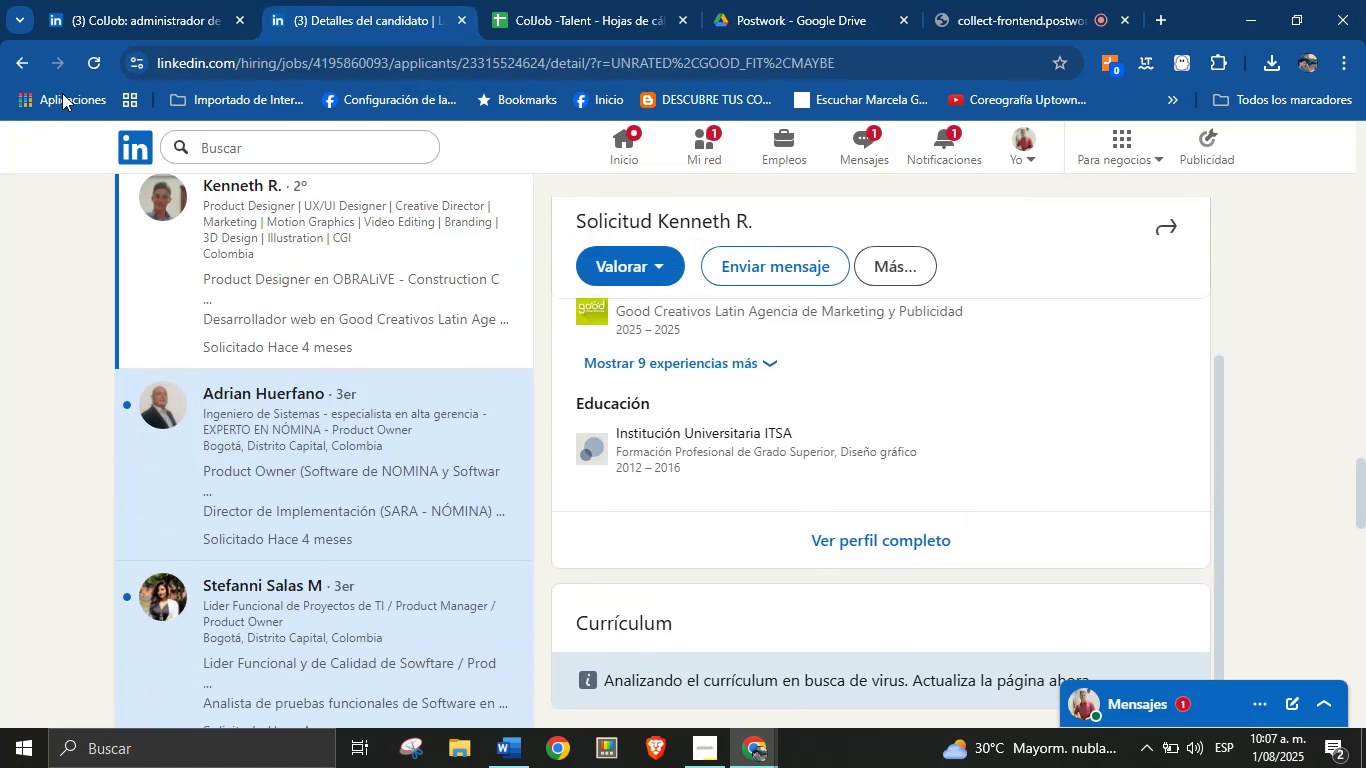 
left_click([103, 62])
 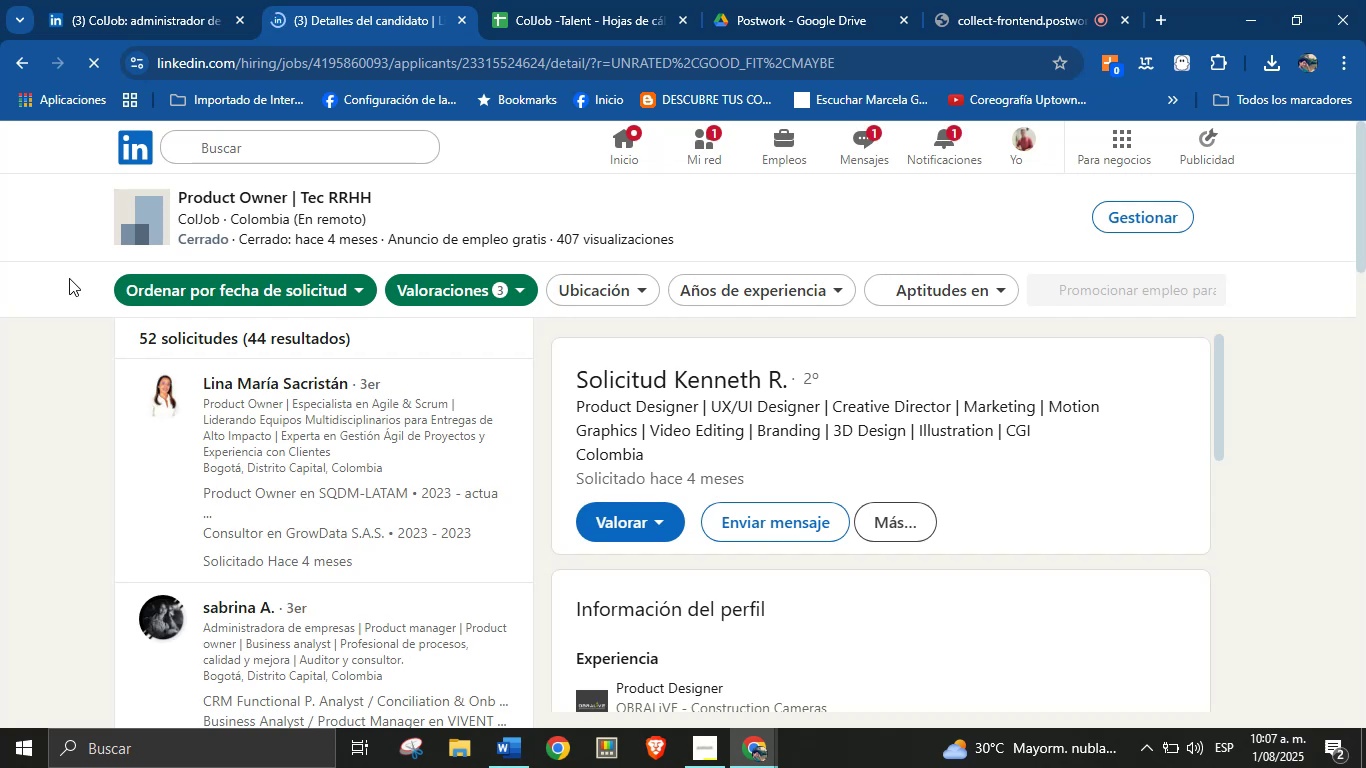 
wait(27.05)
 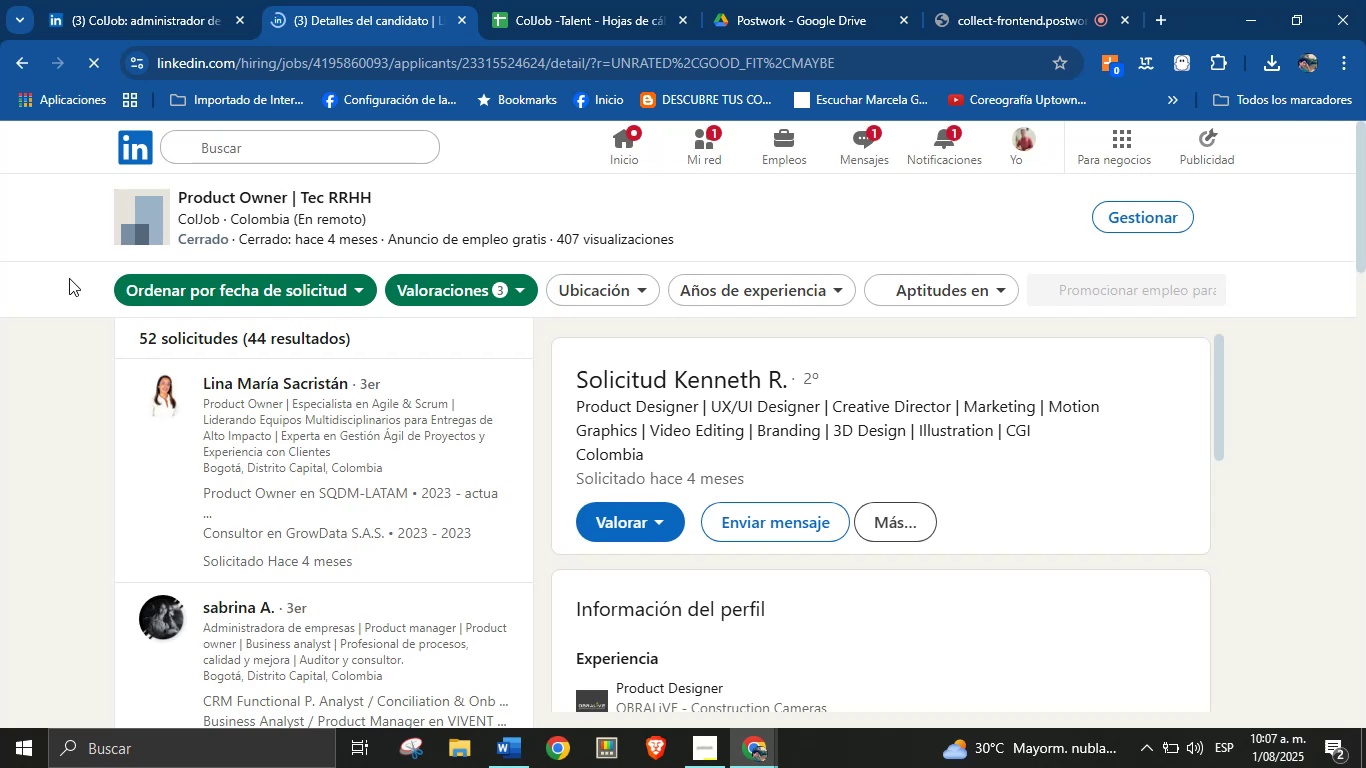 
left_click([1079, 0])
 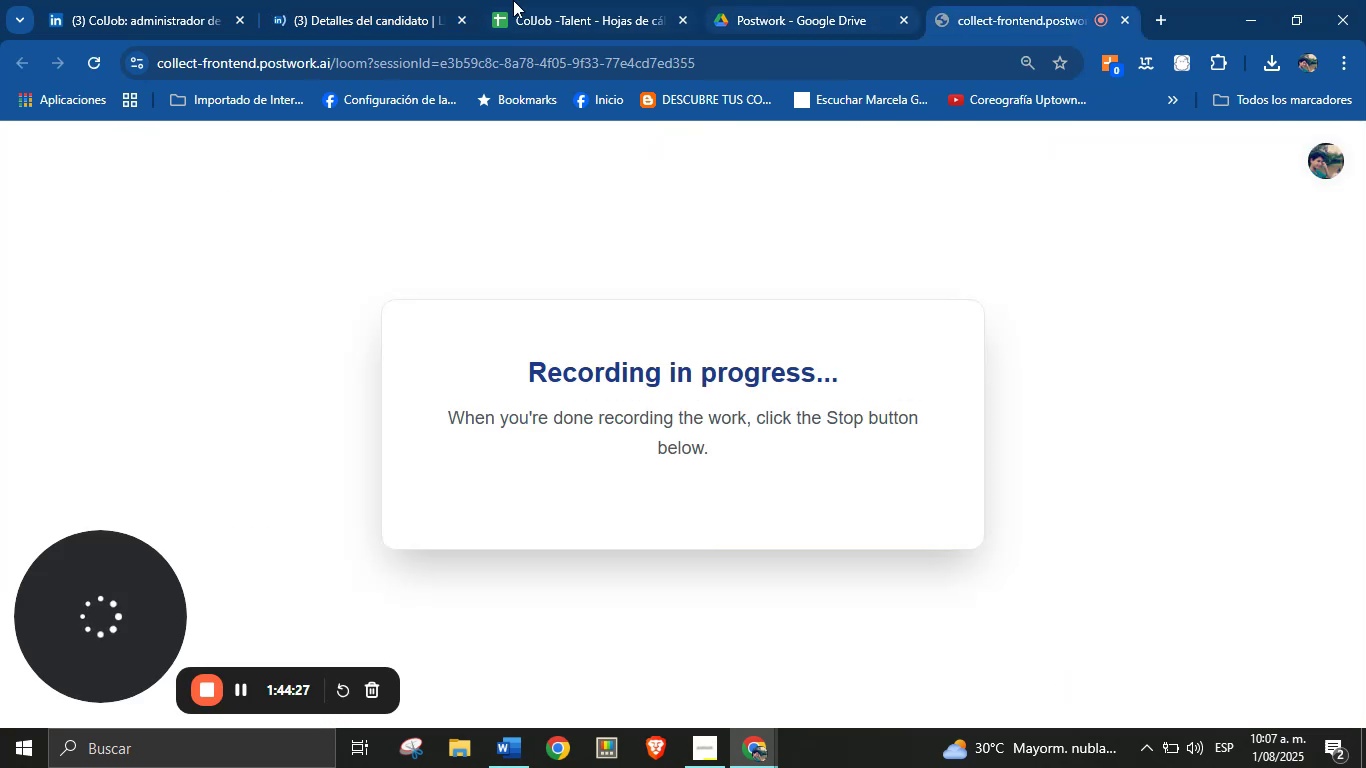 
left_click([359, 0])
 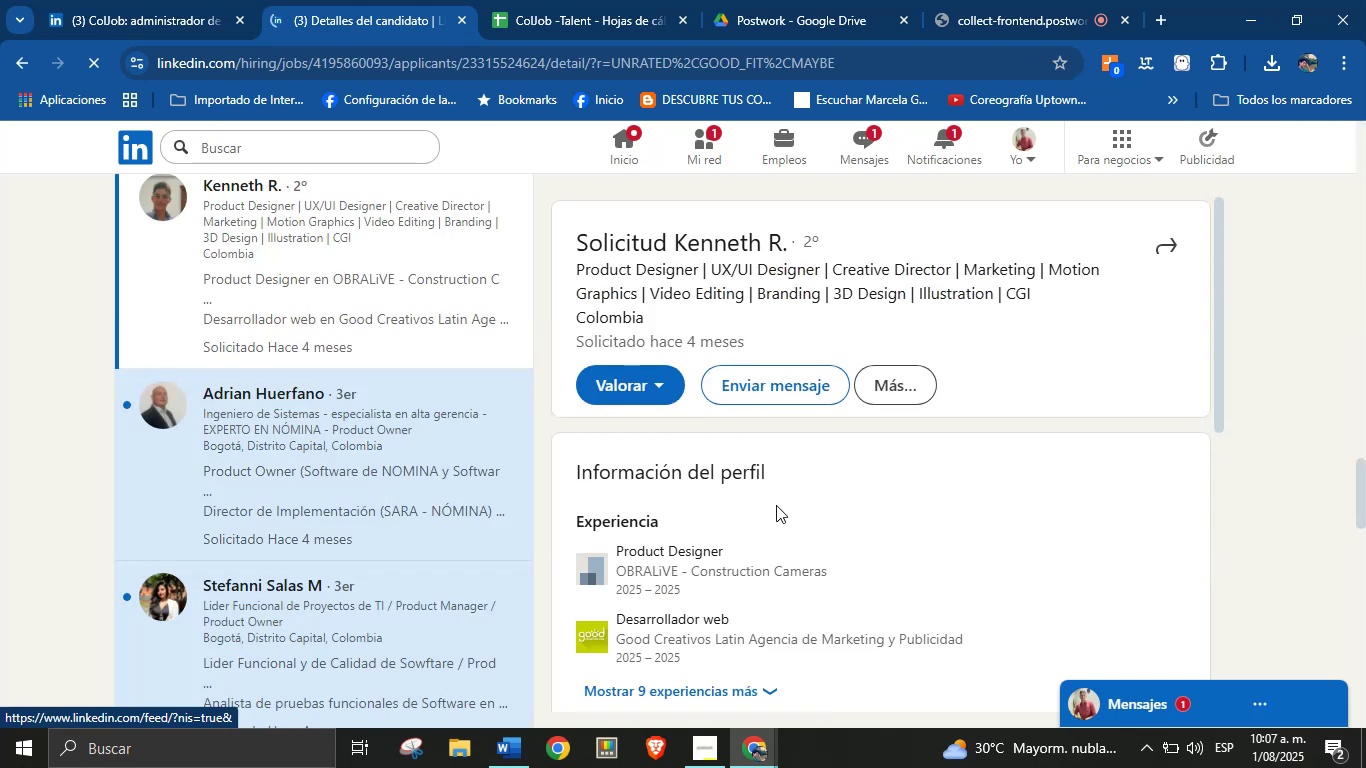 
wait(5.65)
 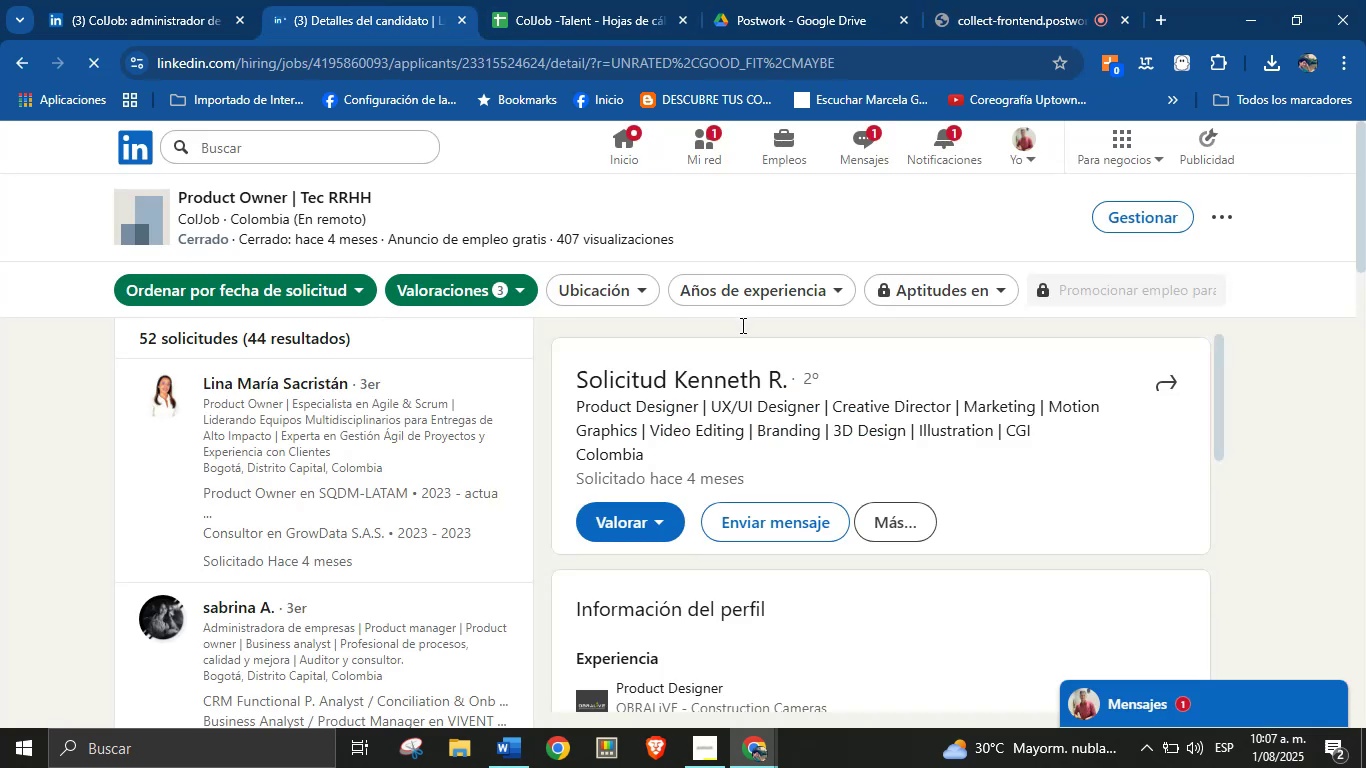 
scroll: coordinate [986, 426], scroll_direction: down, amount: 3.0
 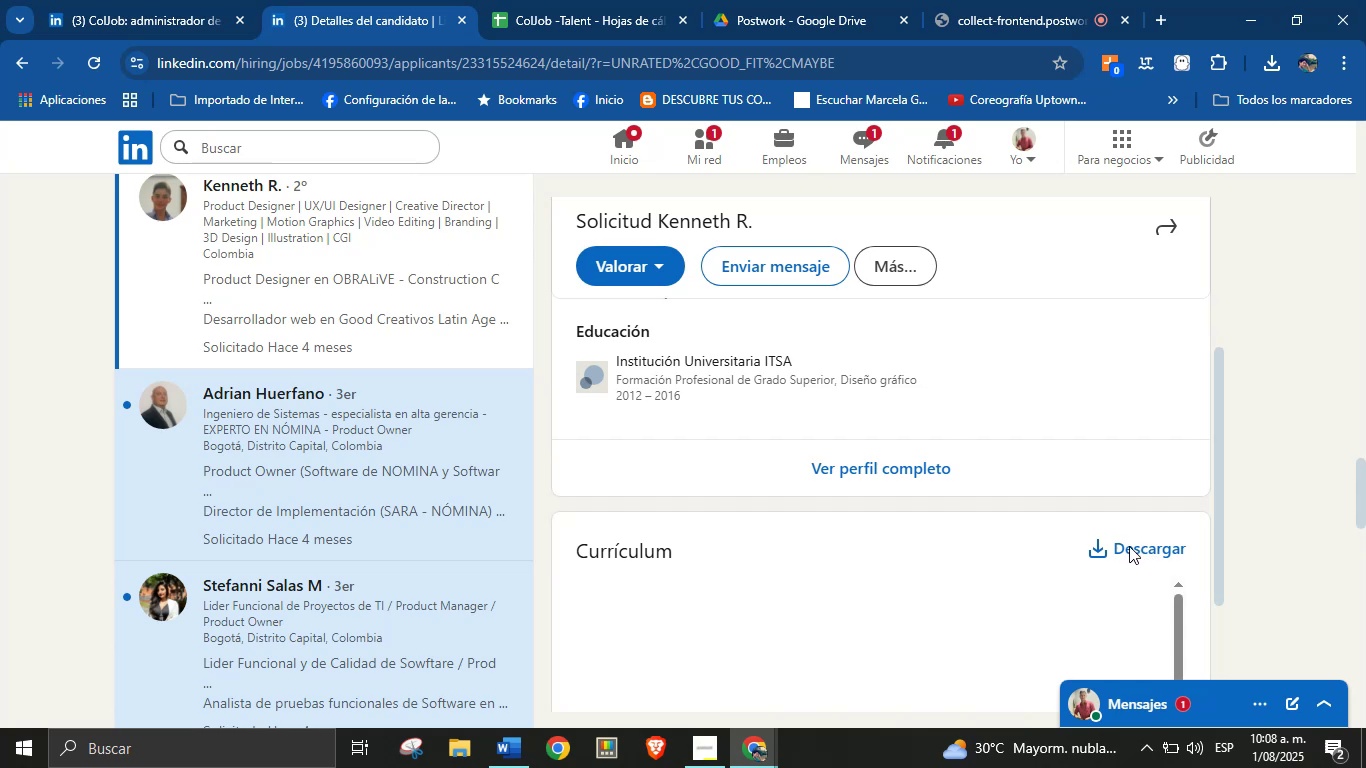 
wait(18.11)
 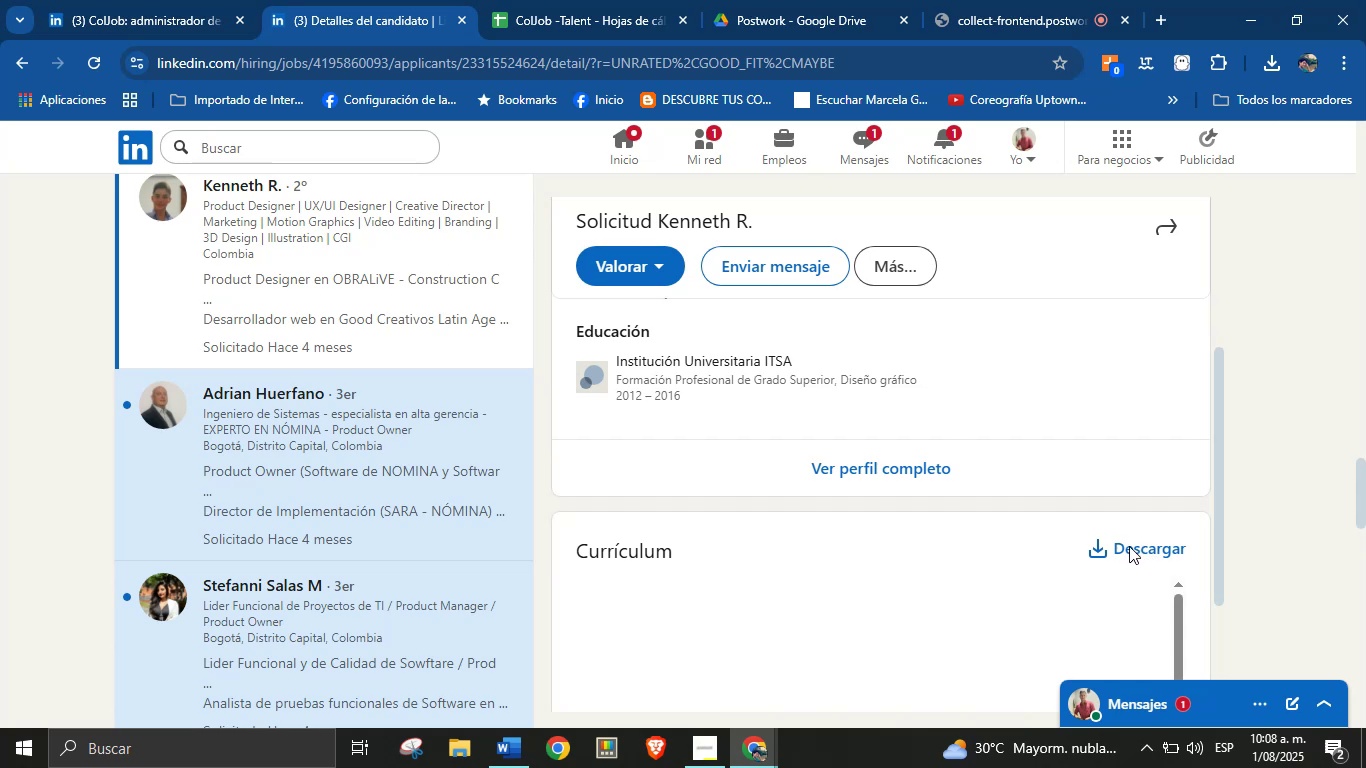 
scroll: coordinate [1081, 455], scroll_direction: down, amount: 1.0
 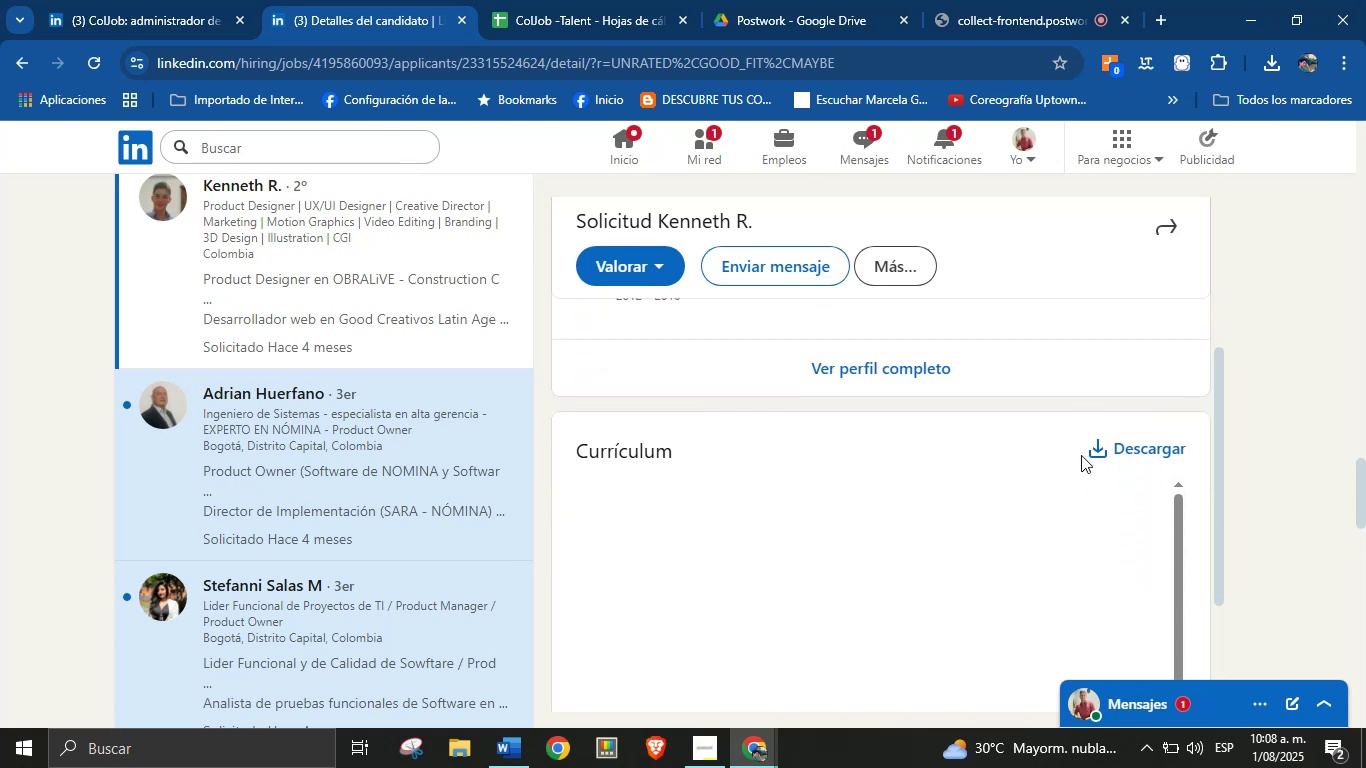 
scroll: coordinate [1081, 455], scroll_direction: up, amount: 1.0
 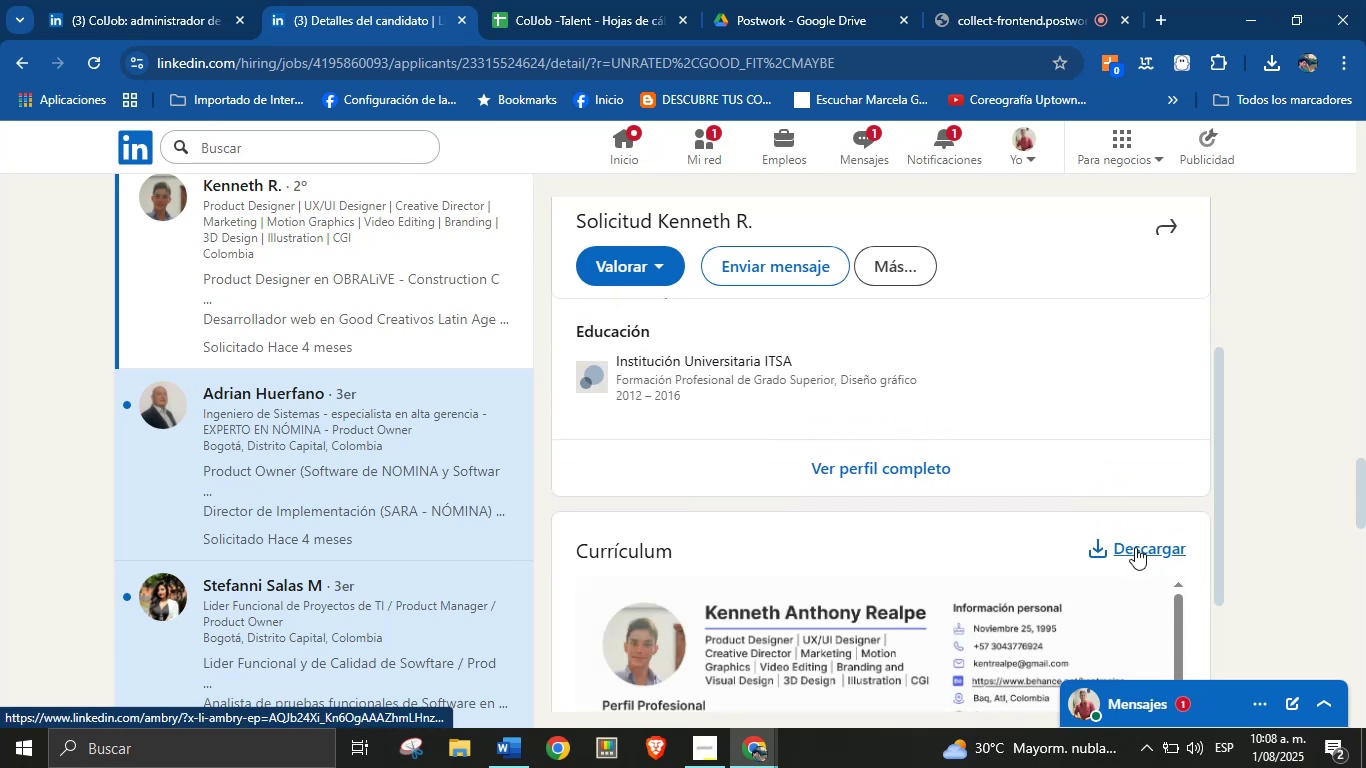 
left_click([1135, 547])
 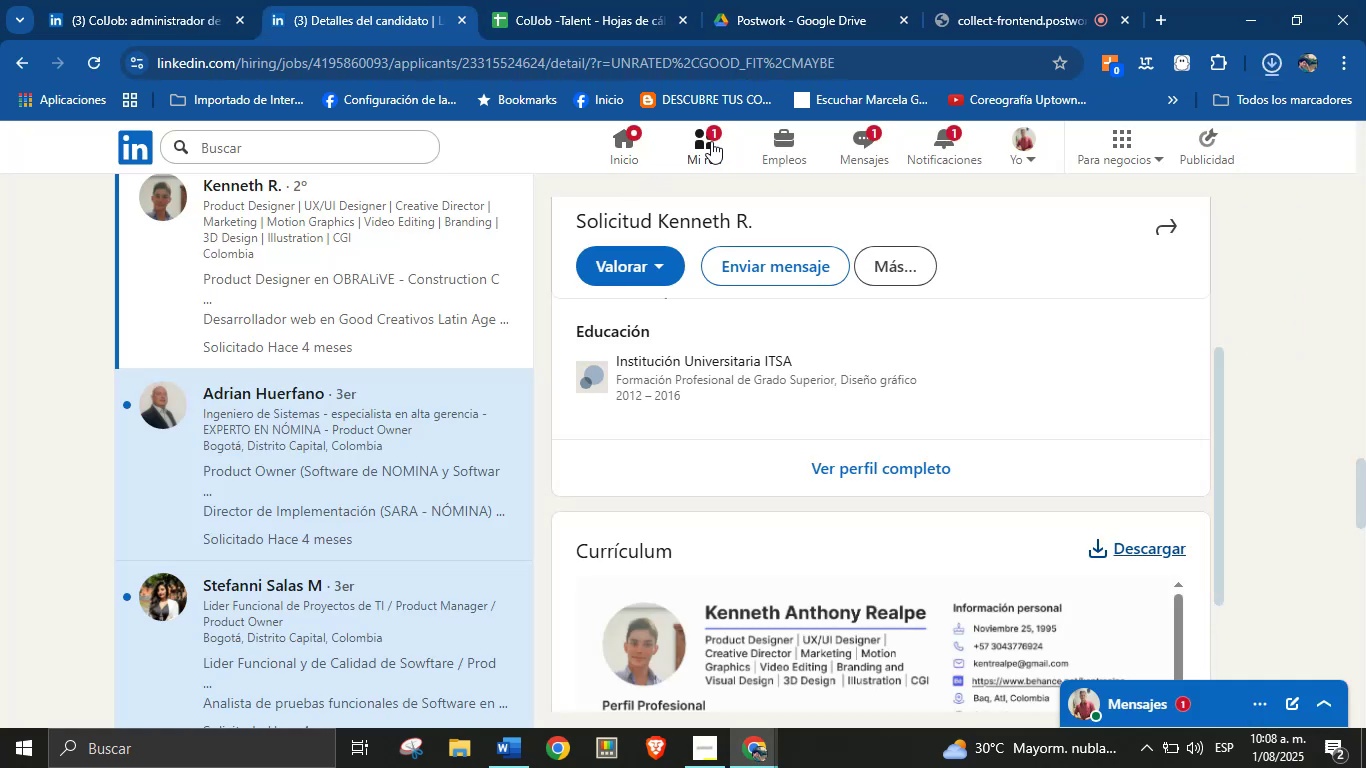 
left_click([1063, 127])
 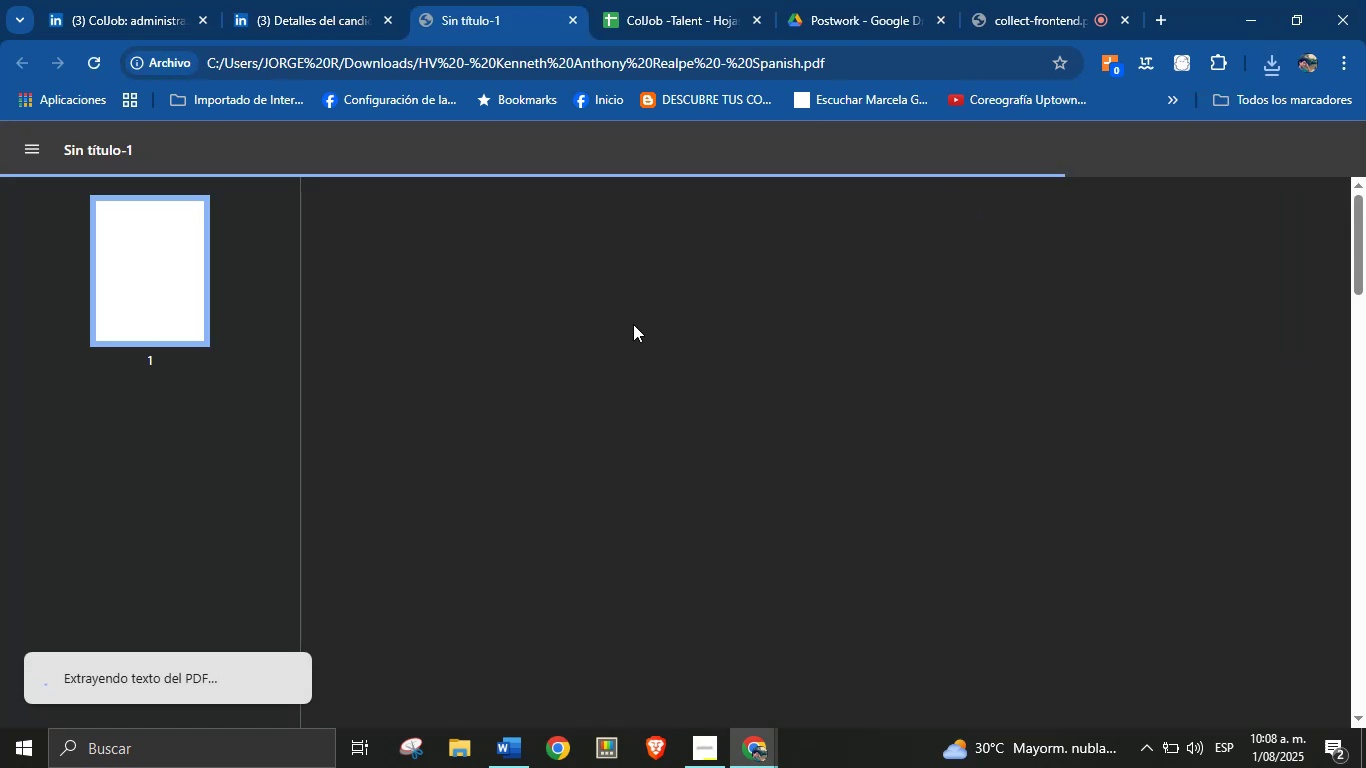 
wait(8.17)
 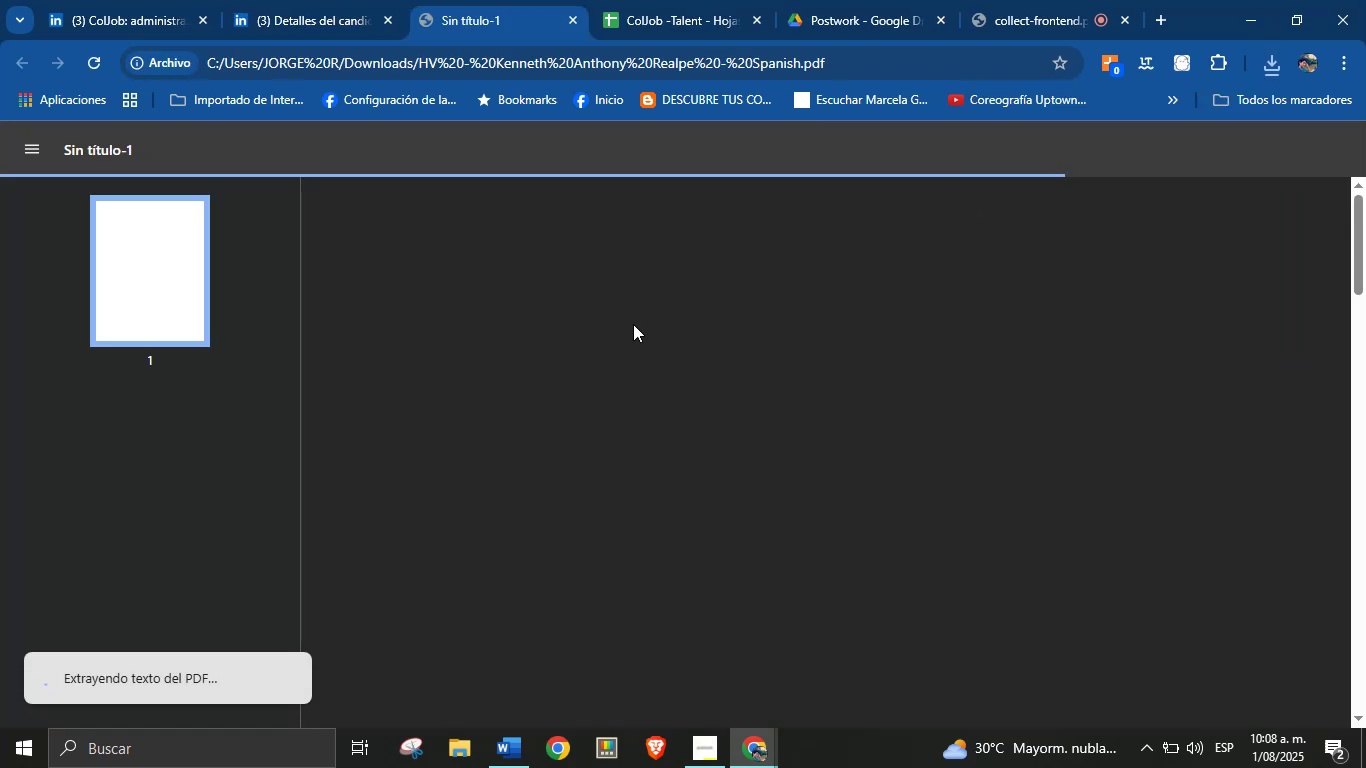 
left_click([573, 451])
 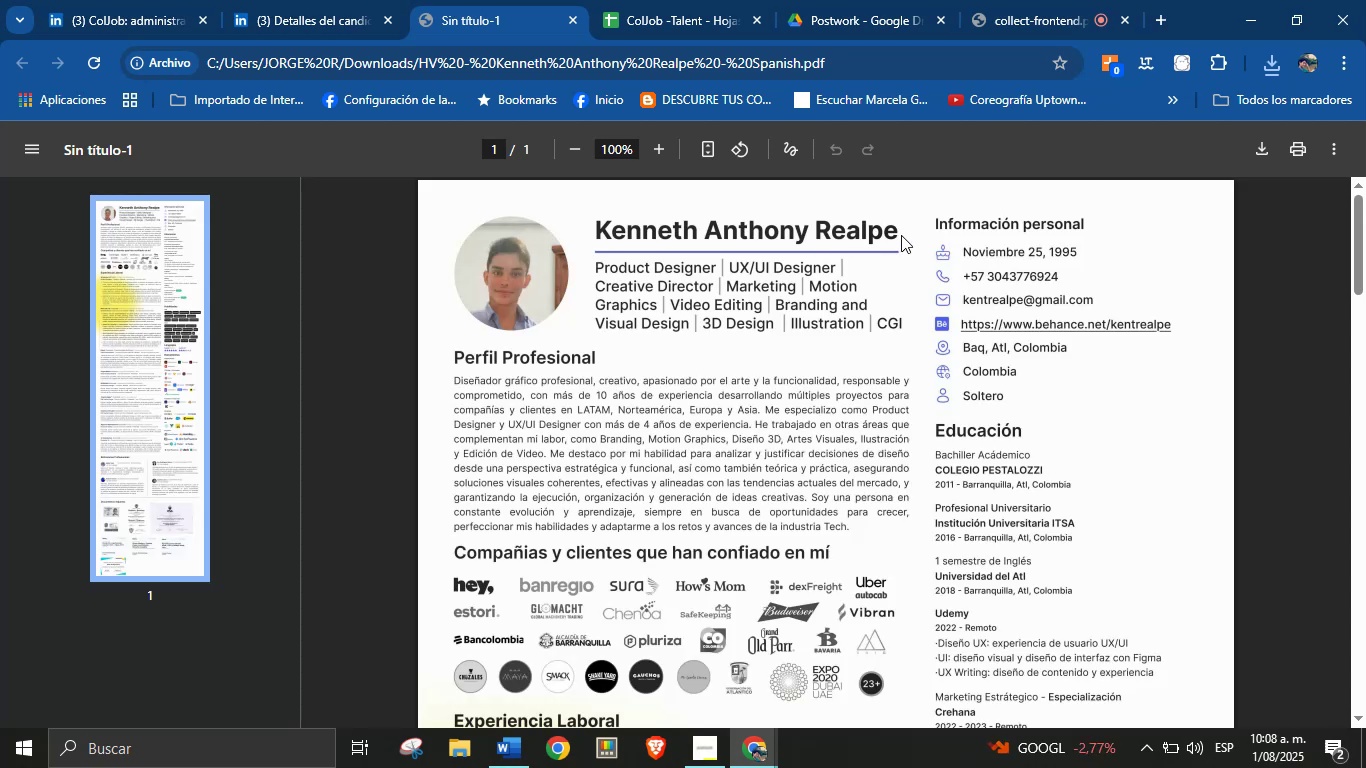 
wait(13.8)
 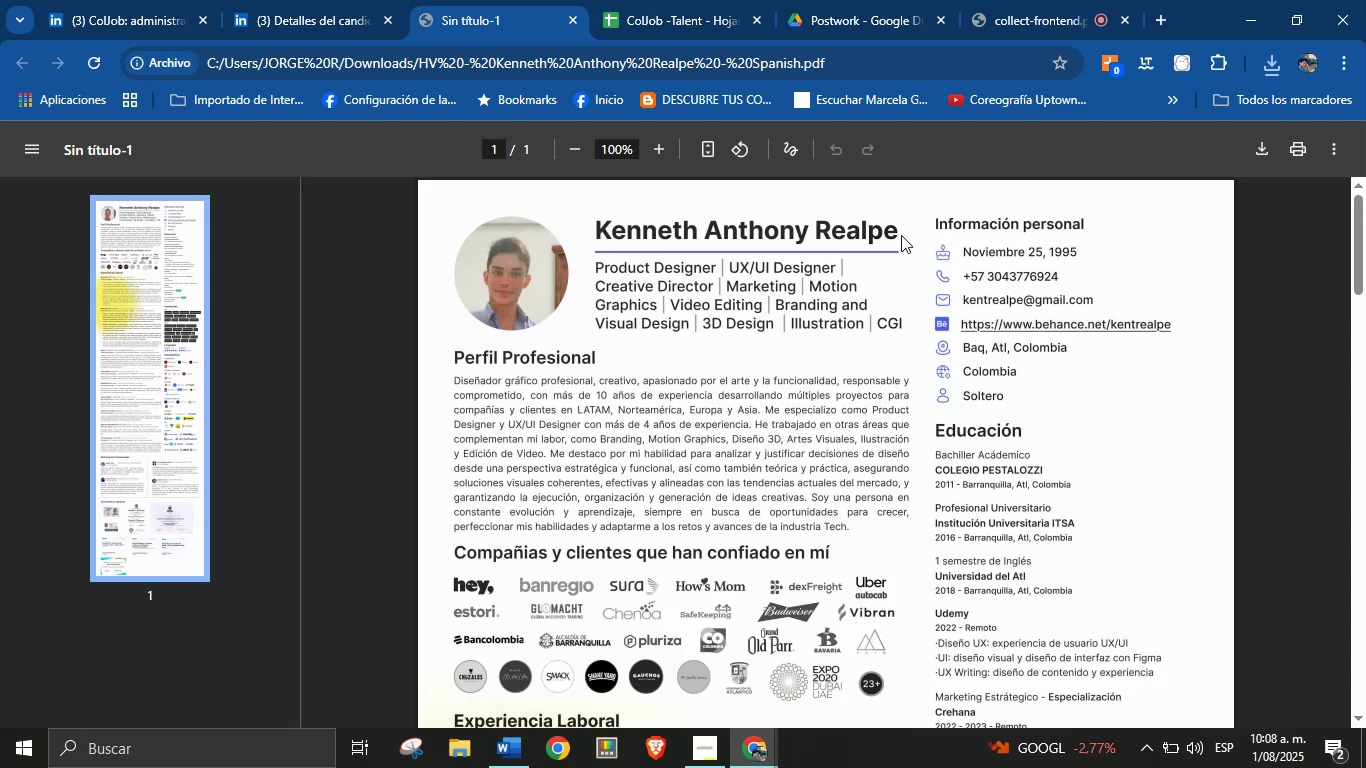 
scroll: coordinate [818, 386], scroll_direction: up, amount: 4.0
 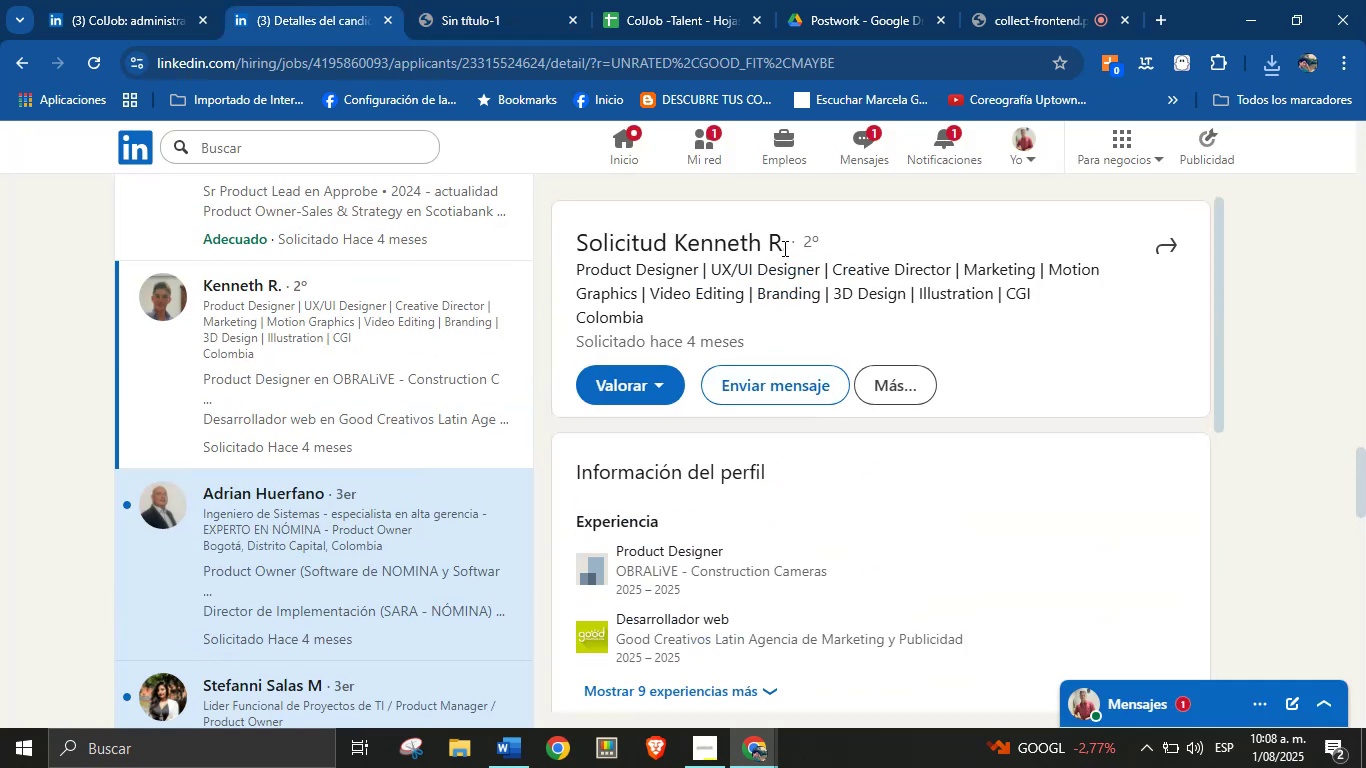 
left_click_drag(start_coordinate=[784, 244], to_coordinate=[678, 248])
 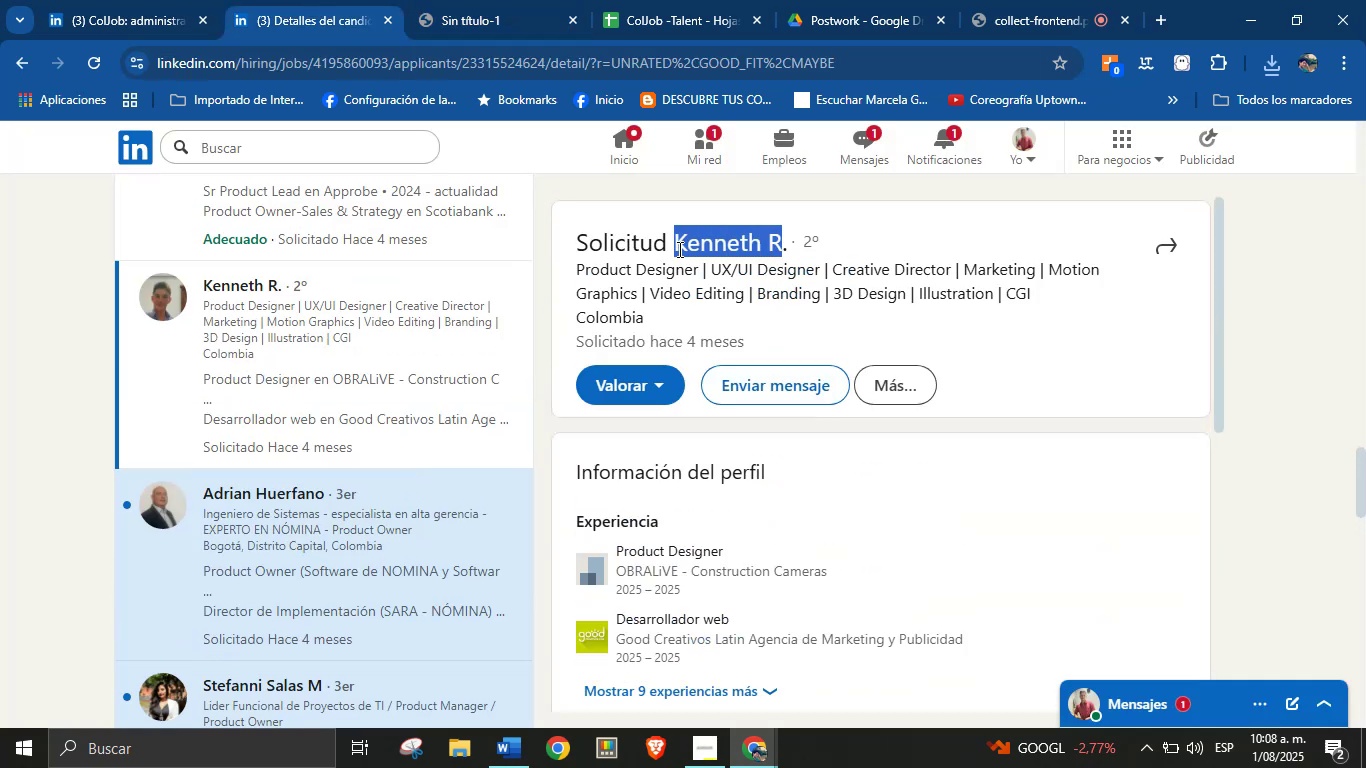 
key(Control+C)
 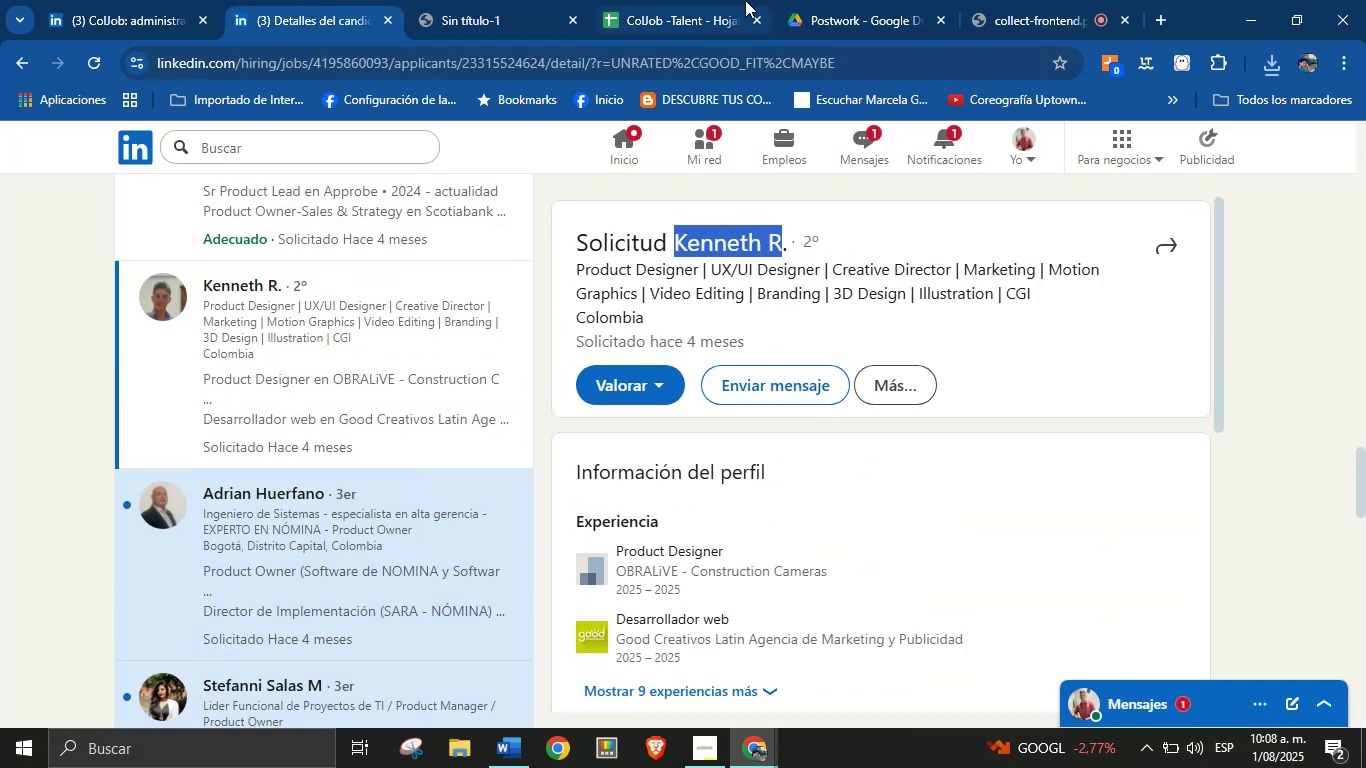 
key(Control+V)
 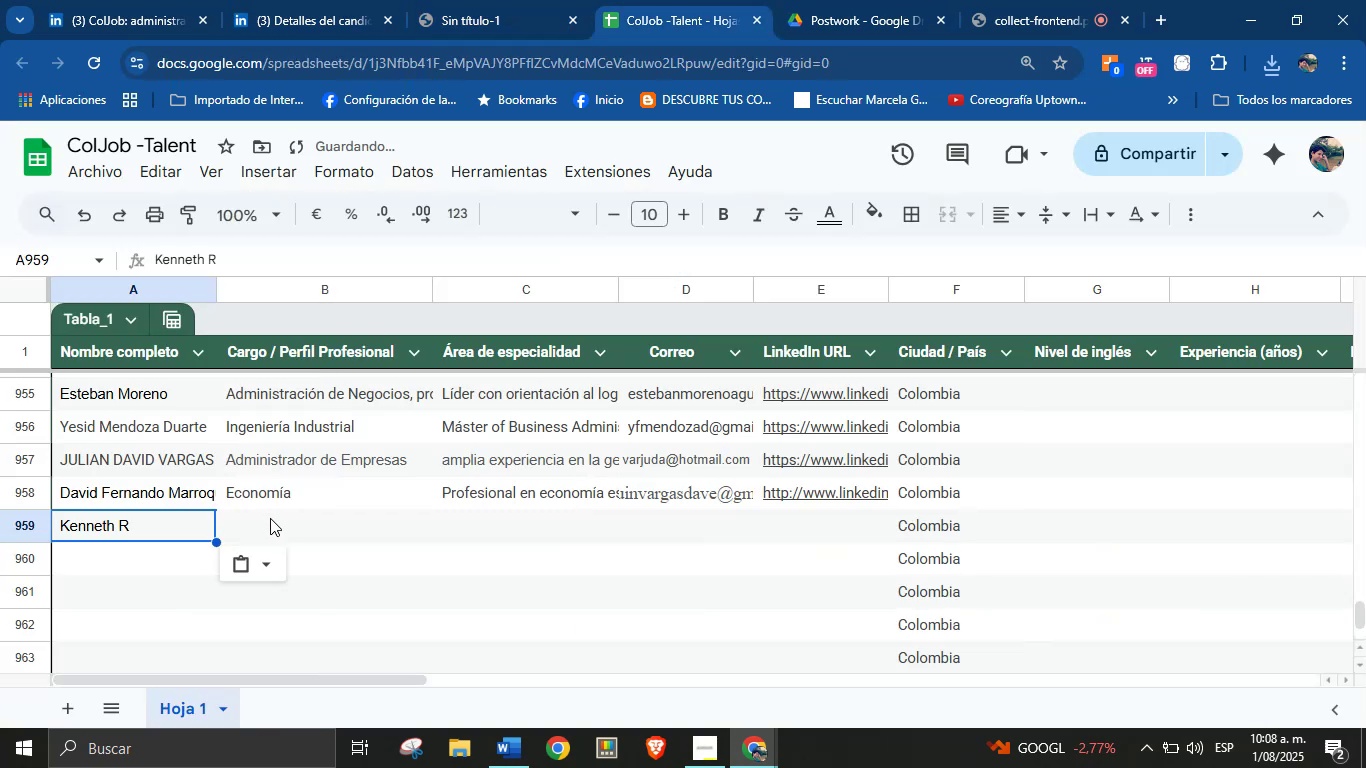 
left_click([283, 531])
 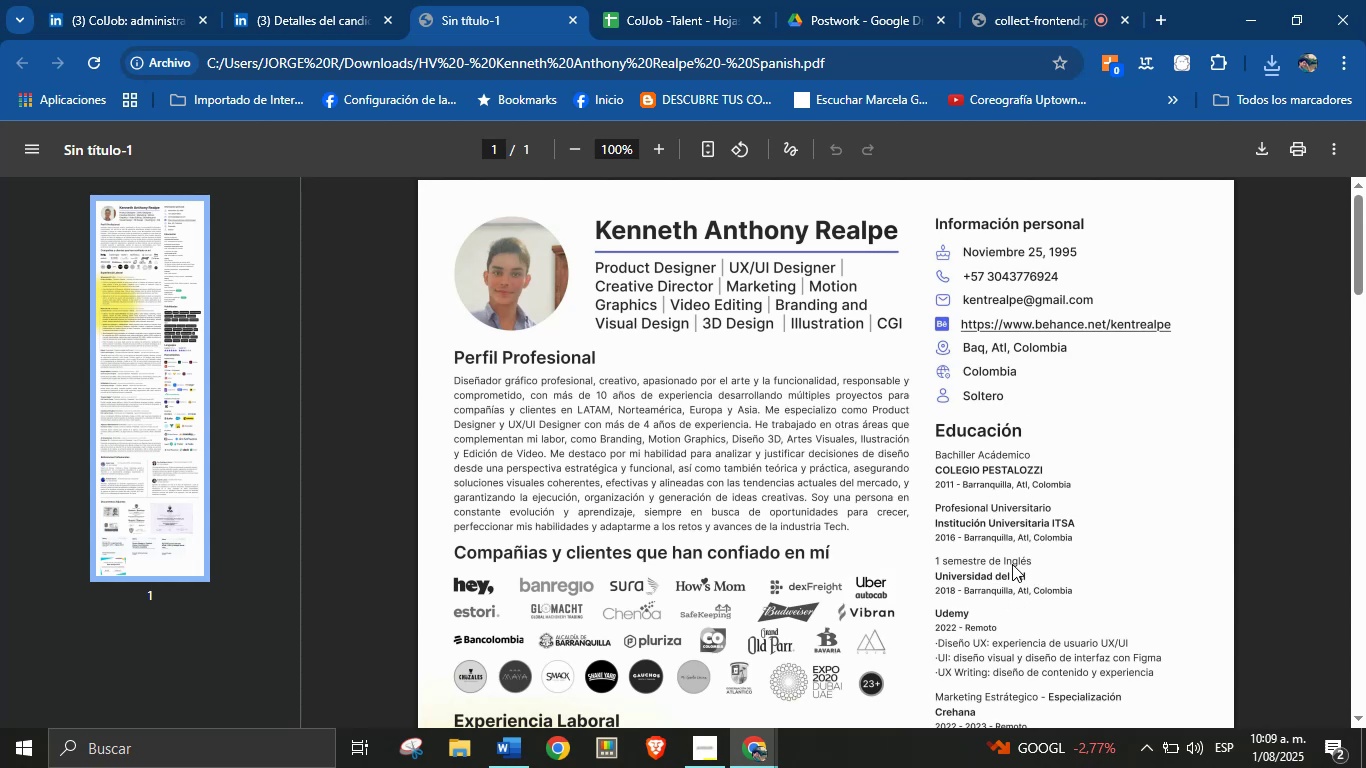 
wait(16.17)
 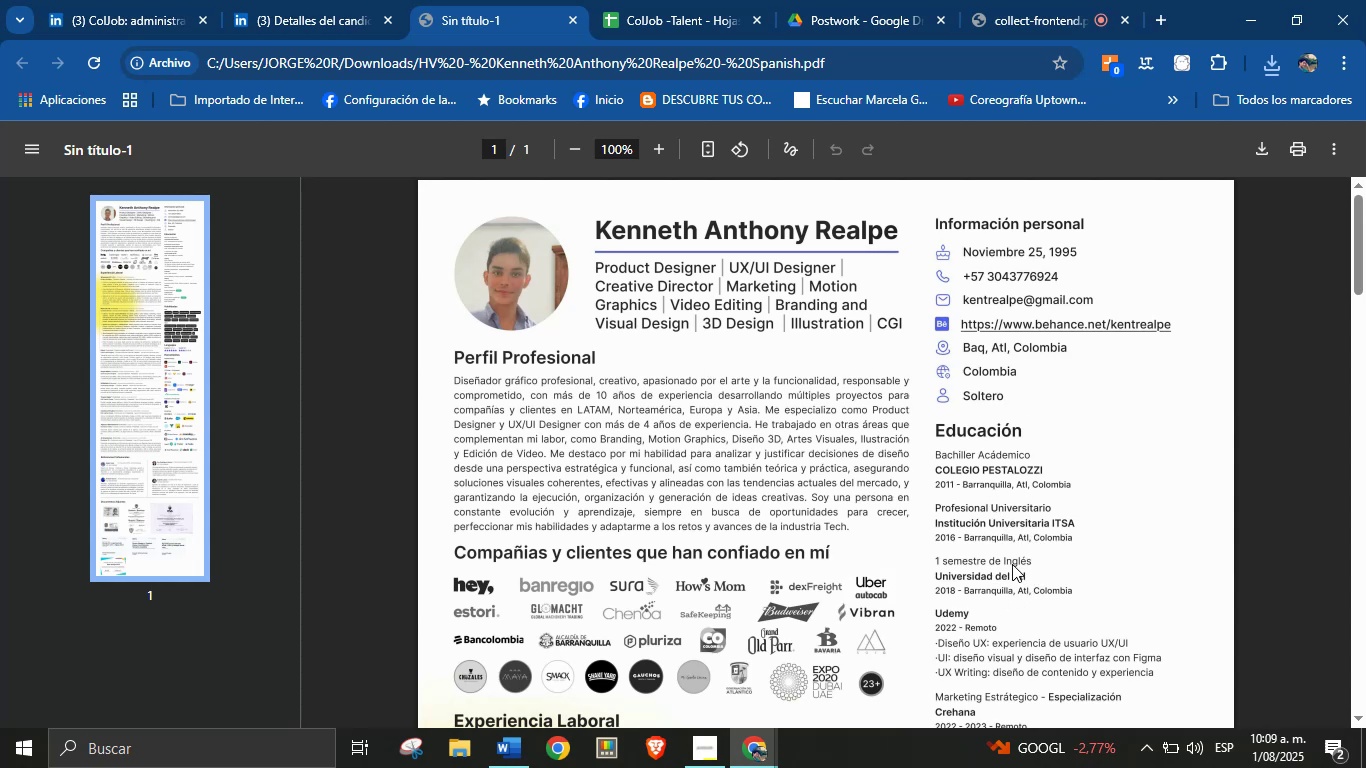 
scroll: coordinate [1043, 560], scroll_direction: down, amount: 4.0
 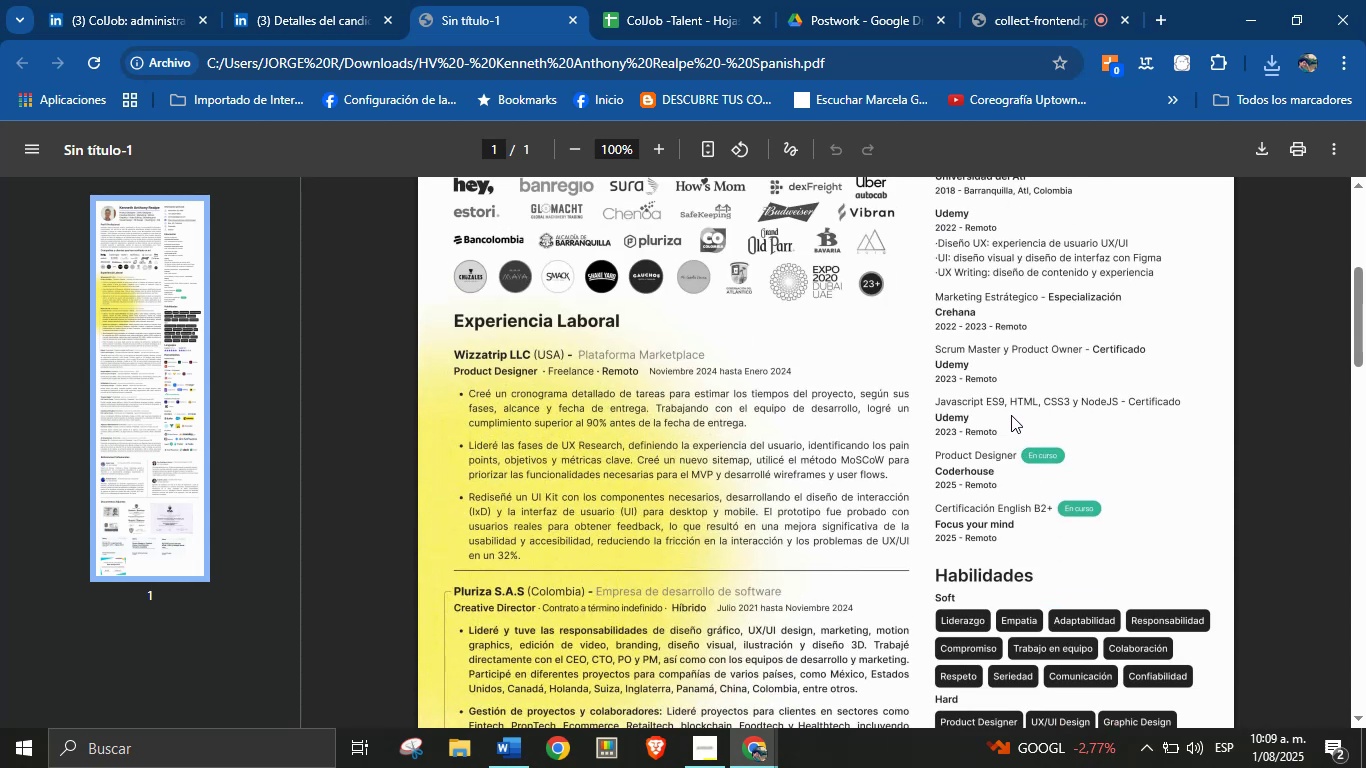 
scroll: coordinate [763, 424], scroll_direction: up, amount: 13.0
 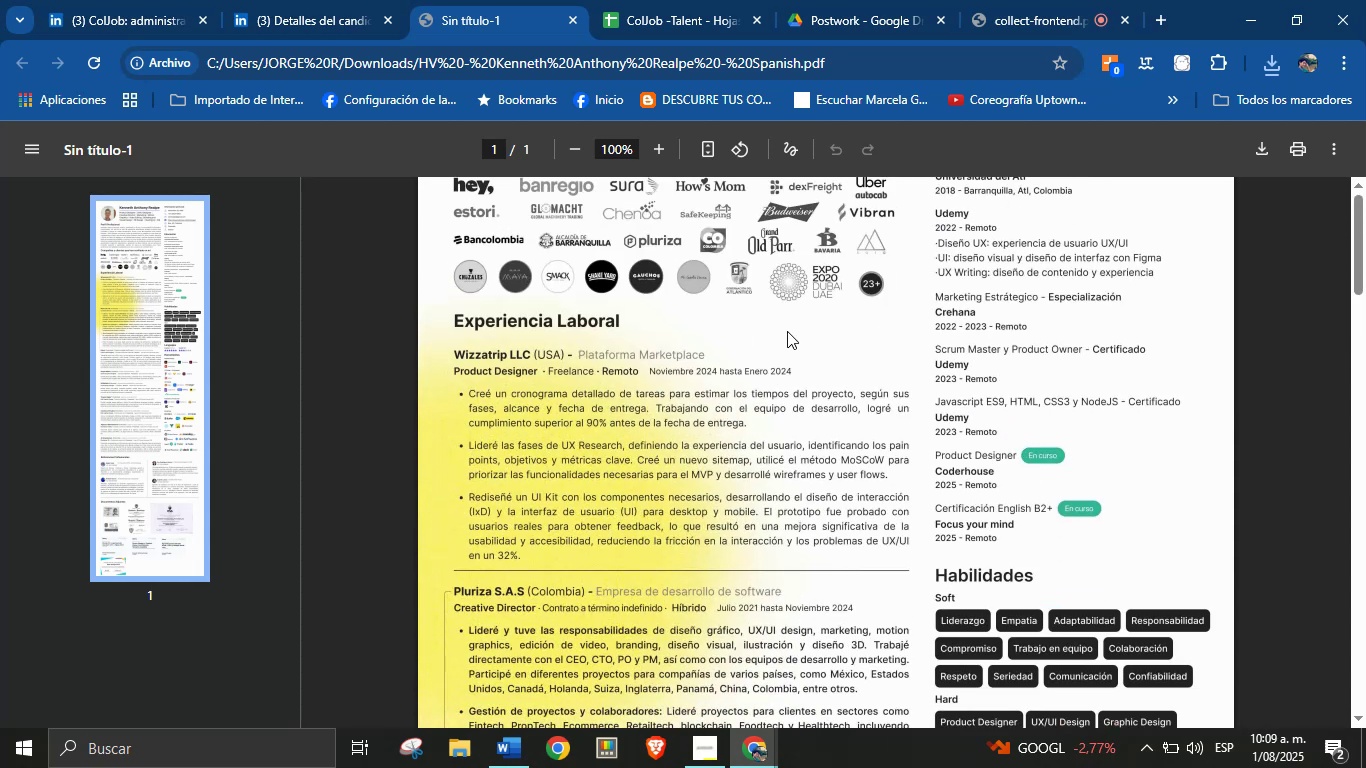 
scroll: coordinate [792, 356], scroll_direction: down, amount: 3.0
 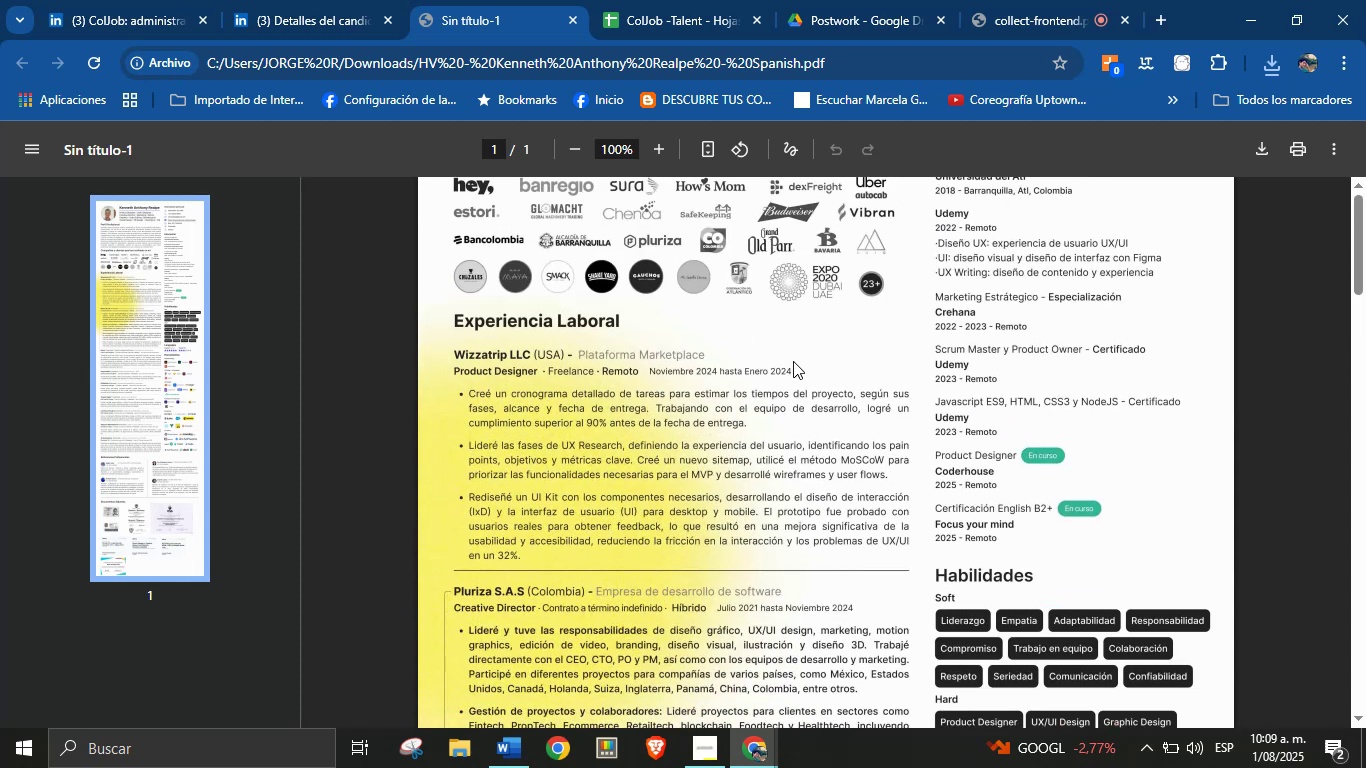 
scroll: coordinate [793, 365], scroll_direction: up, amount: 2.0
 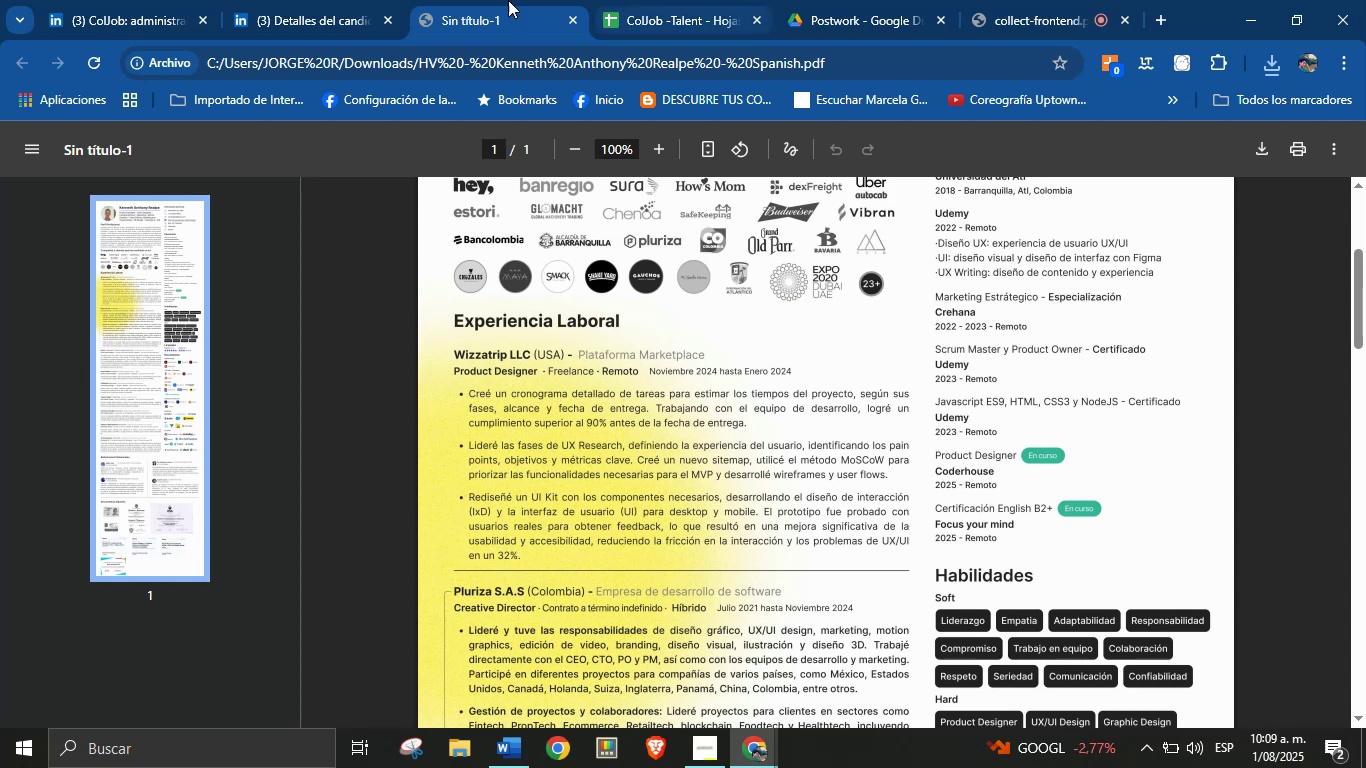 
left_click([354, 0])
 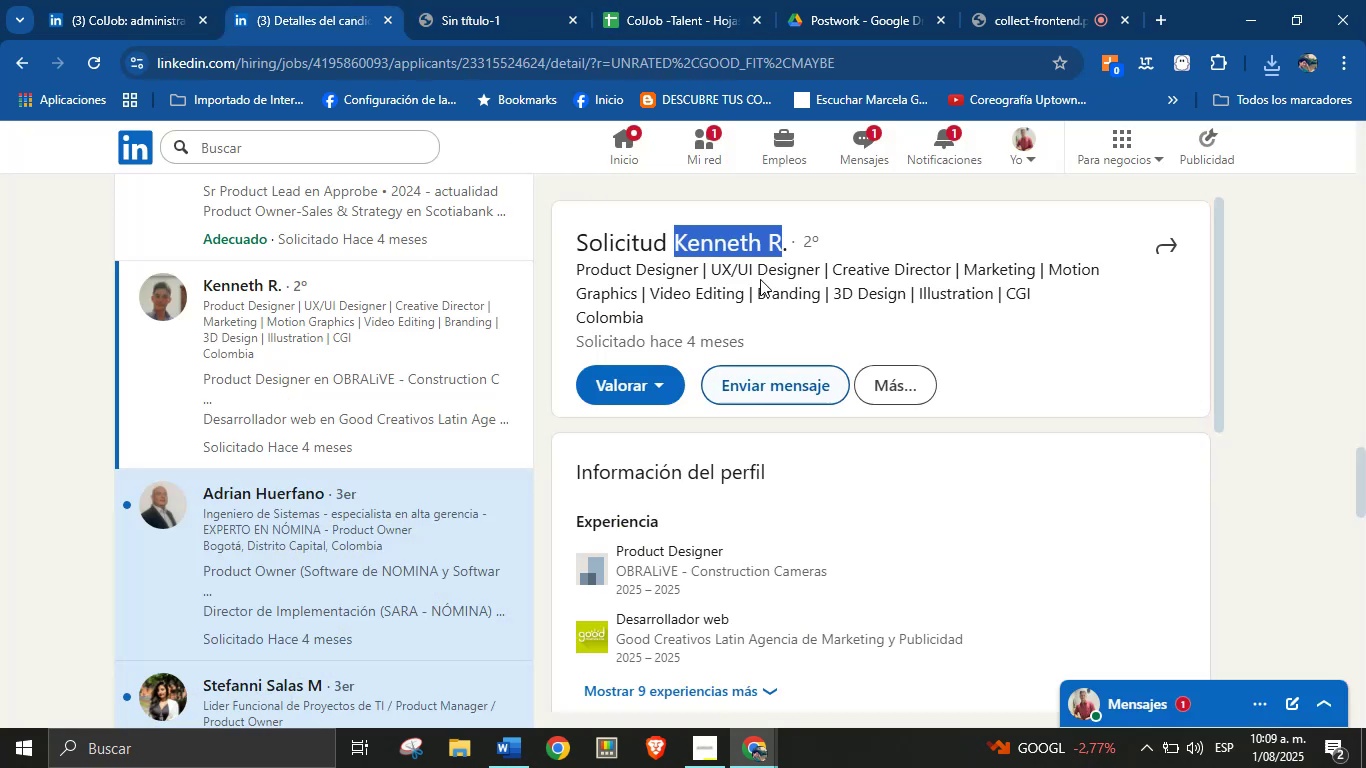 
left_click([785, 268])
 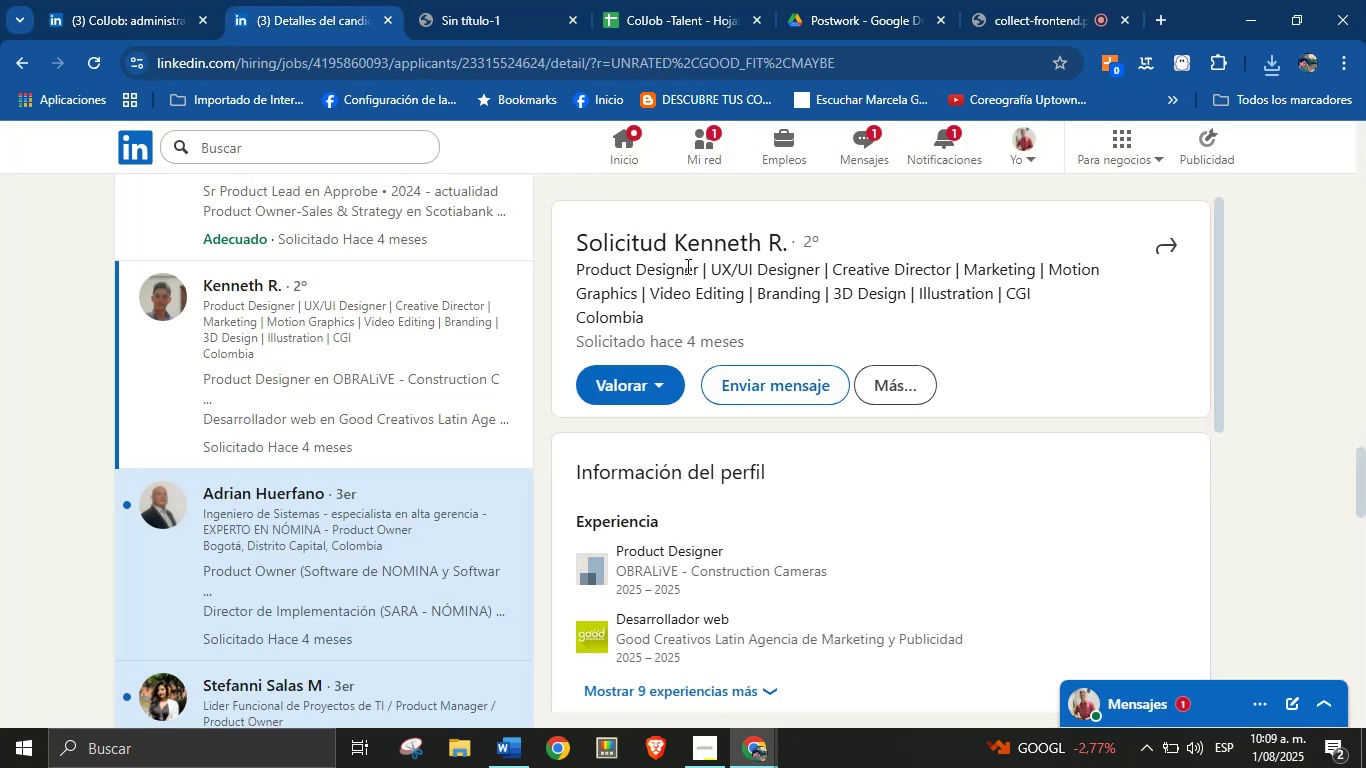 
left_click_drag(start_coordinate=[700, 270], to_coordinate=[577, 269])
 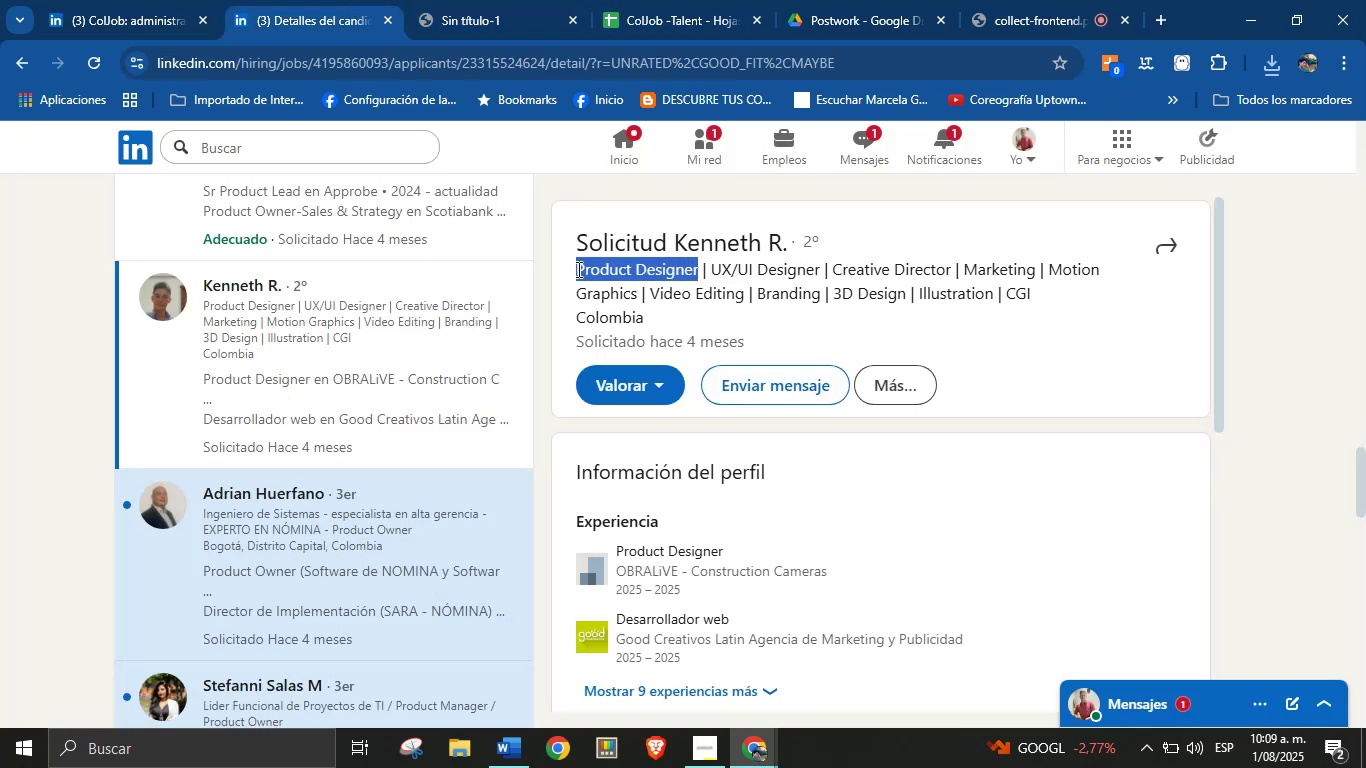 
key(Control+C)
 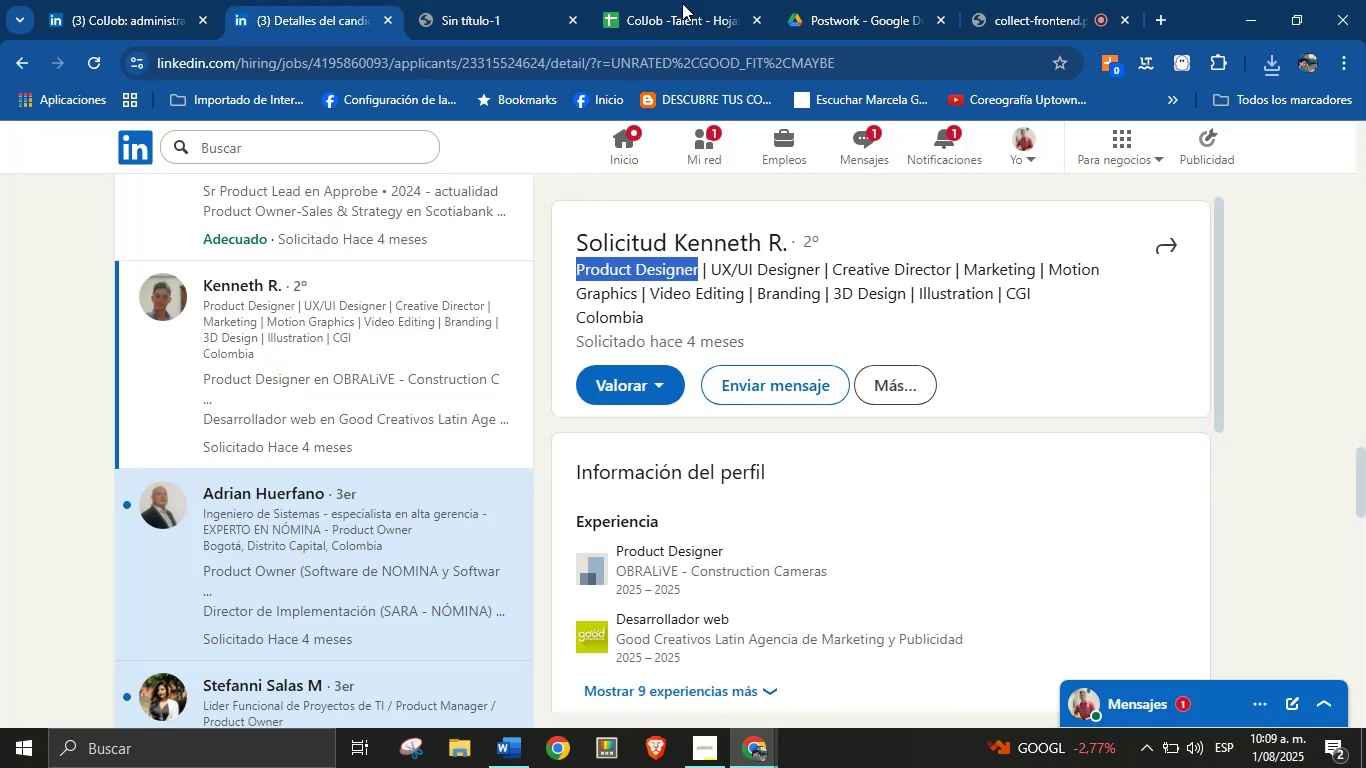 
left_click([715, 0])
 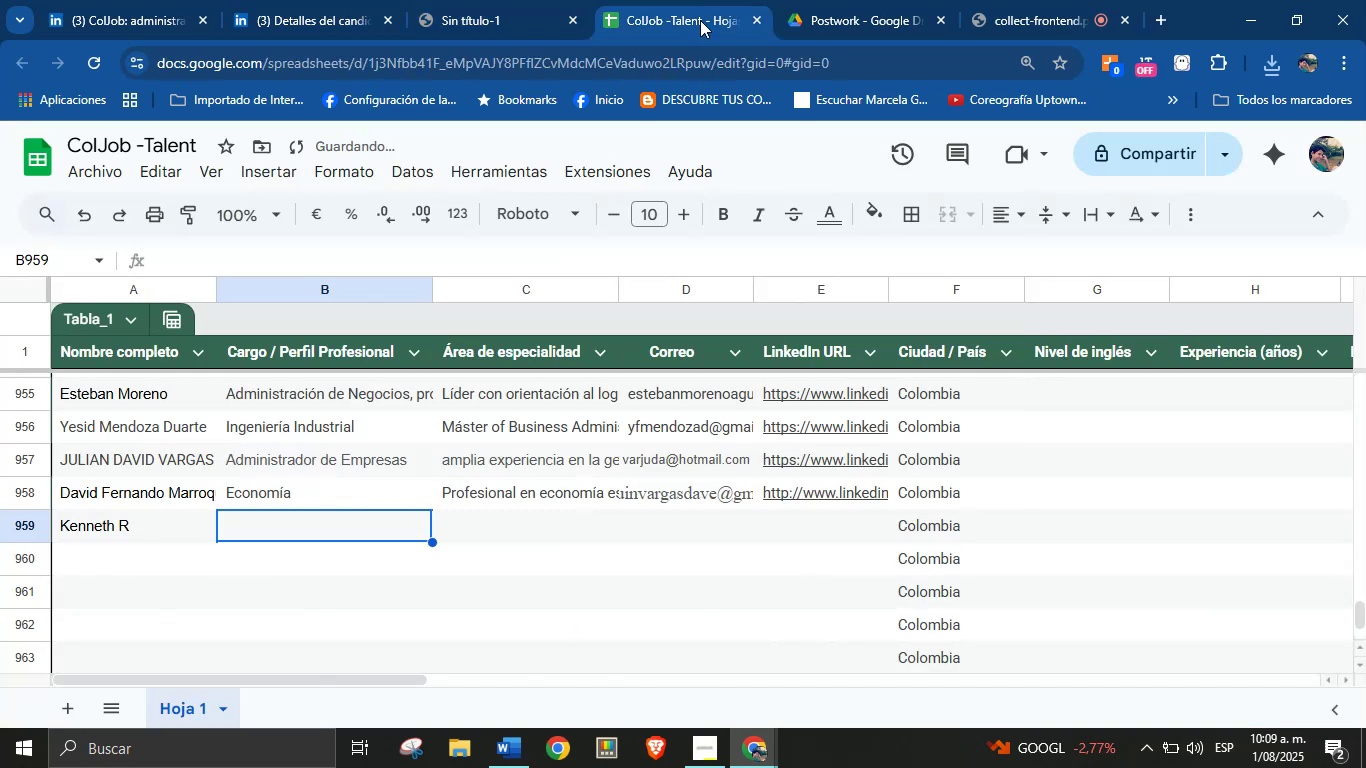 
key(Control+V)
 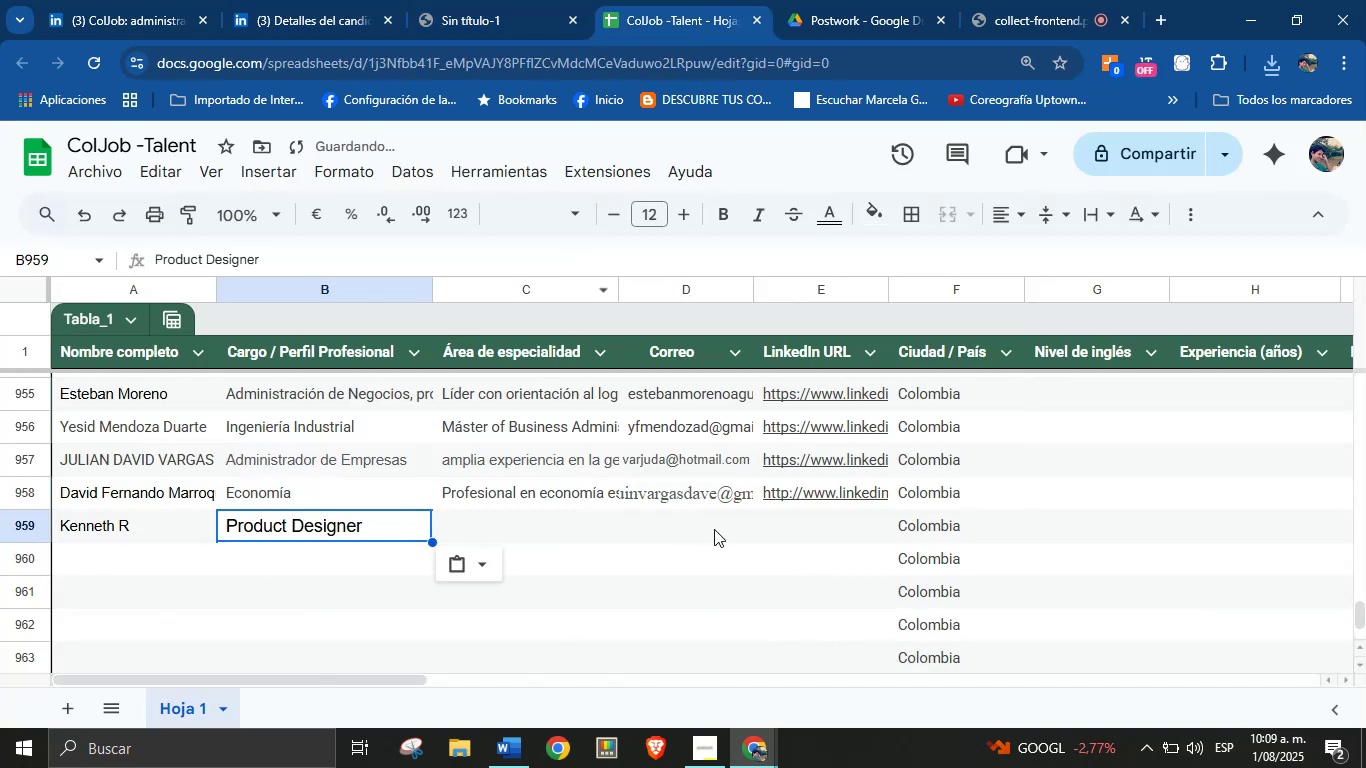 
left_click([714, 529])
 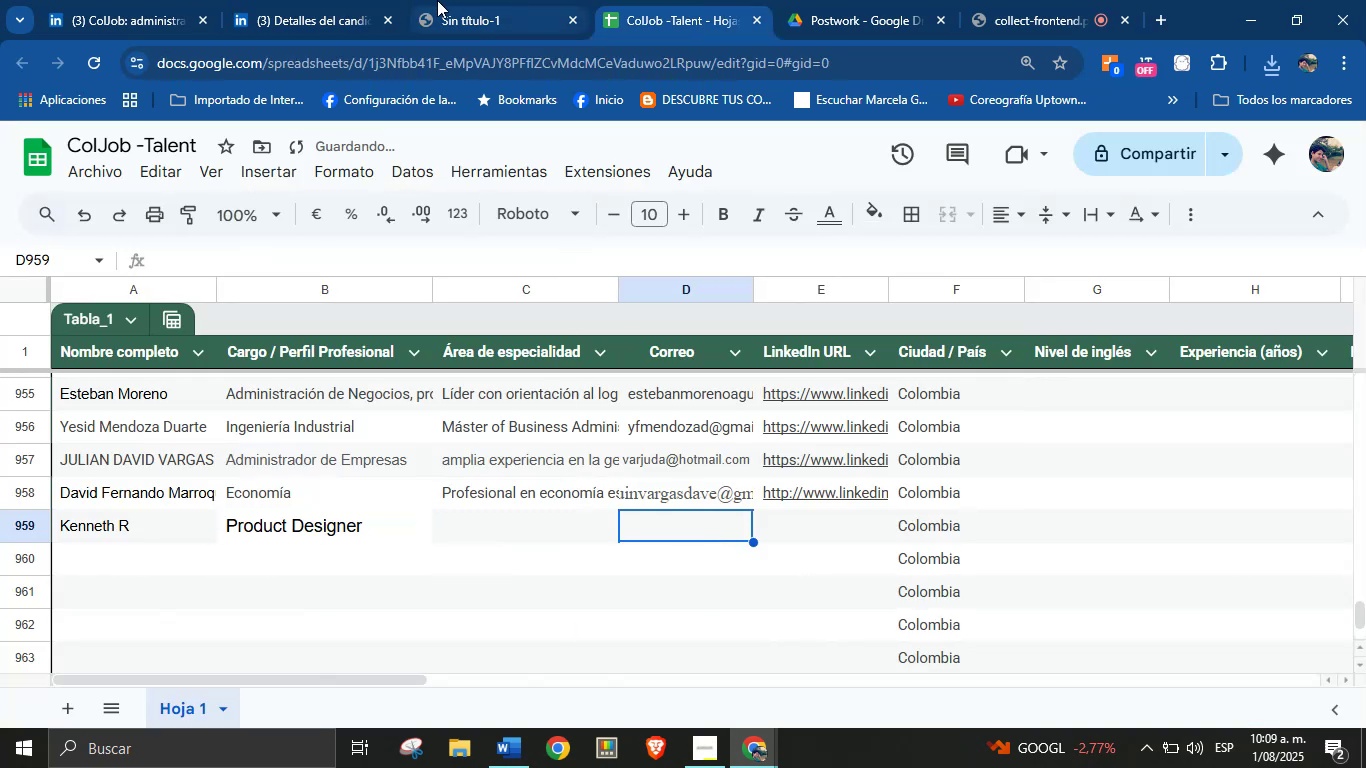 
left_click([330, 0])
 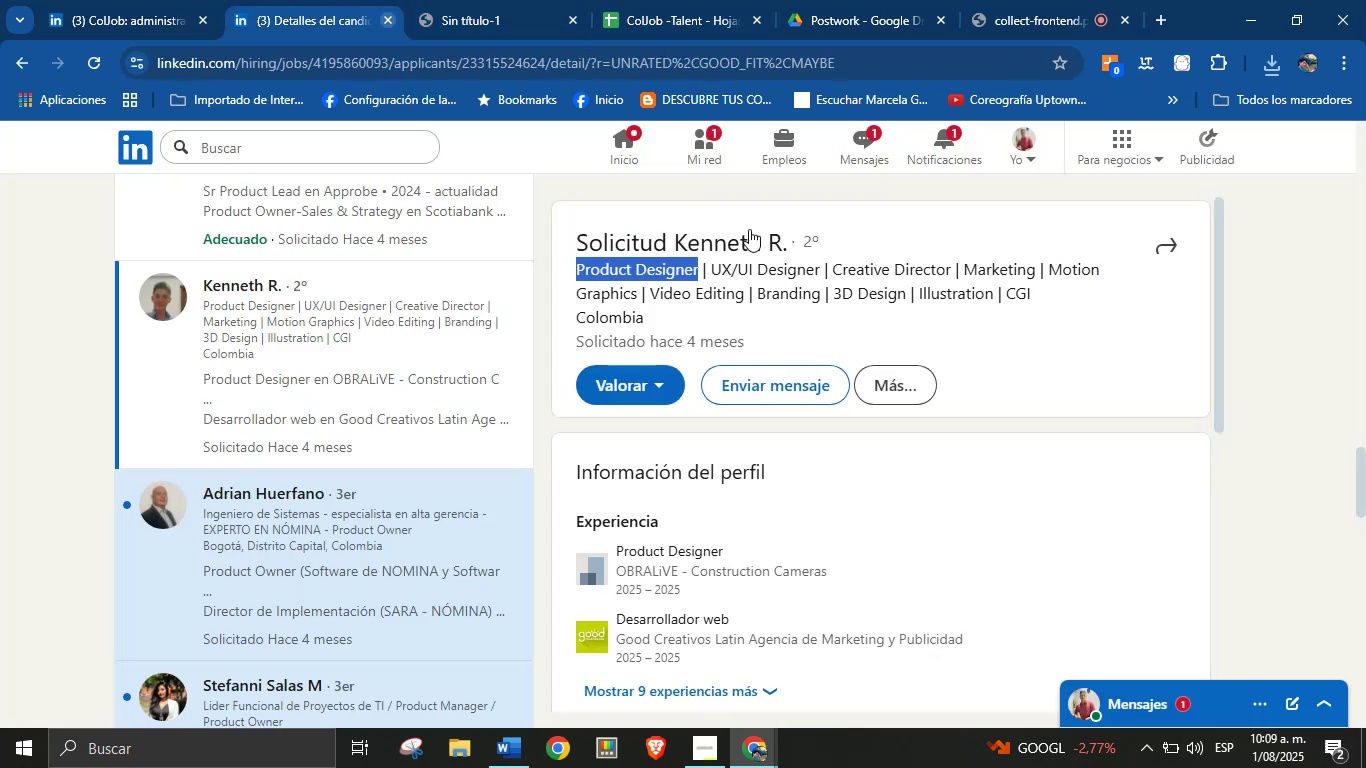 
scroll: coordinate [872, 335], scroll_direction: up, amount: 2.0
 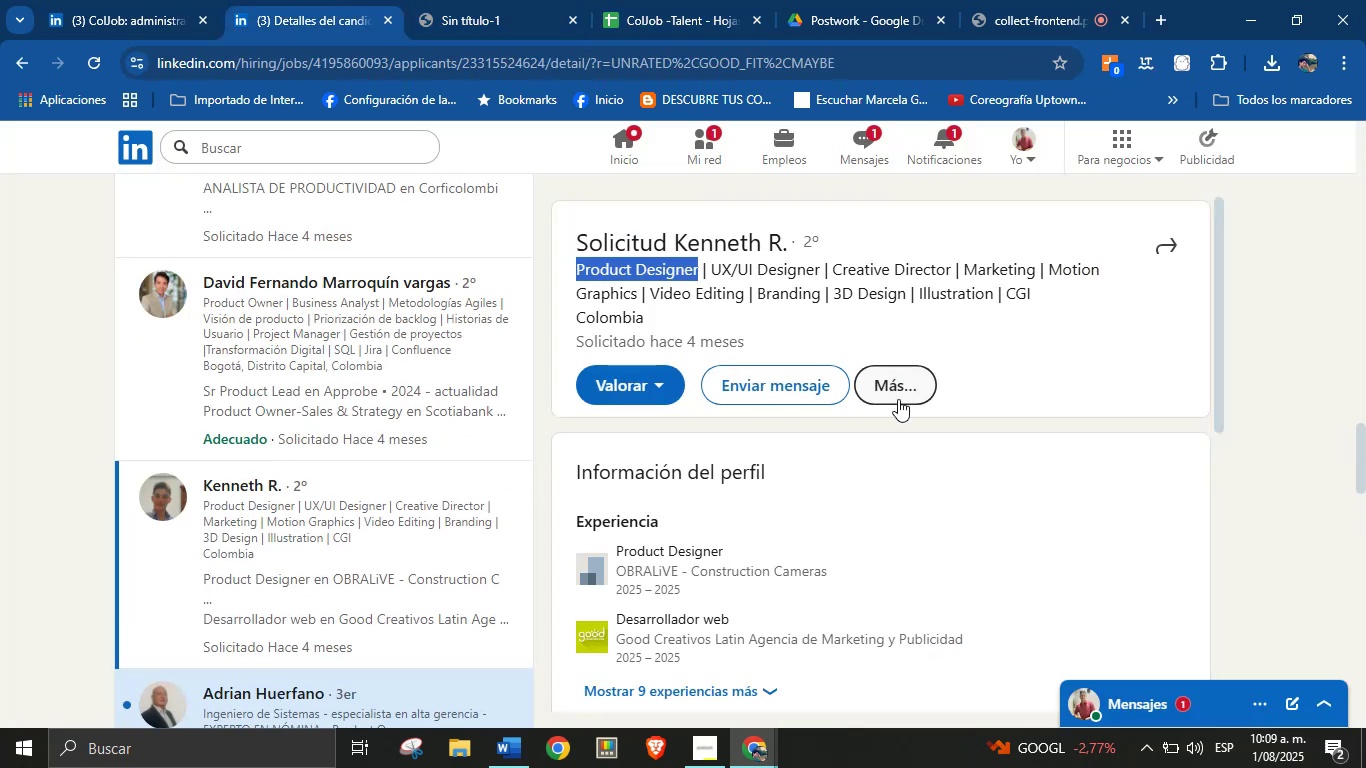 
left_click([900, 393])
 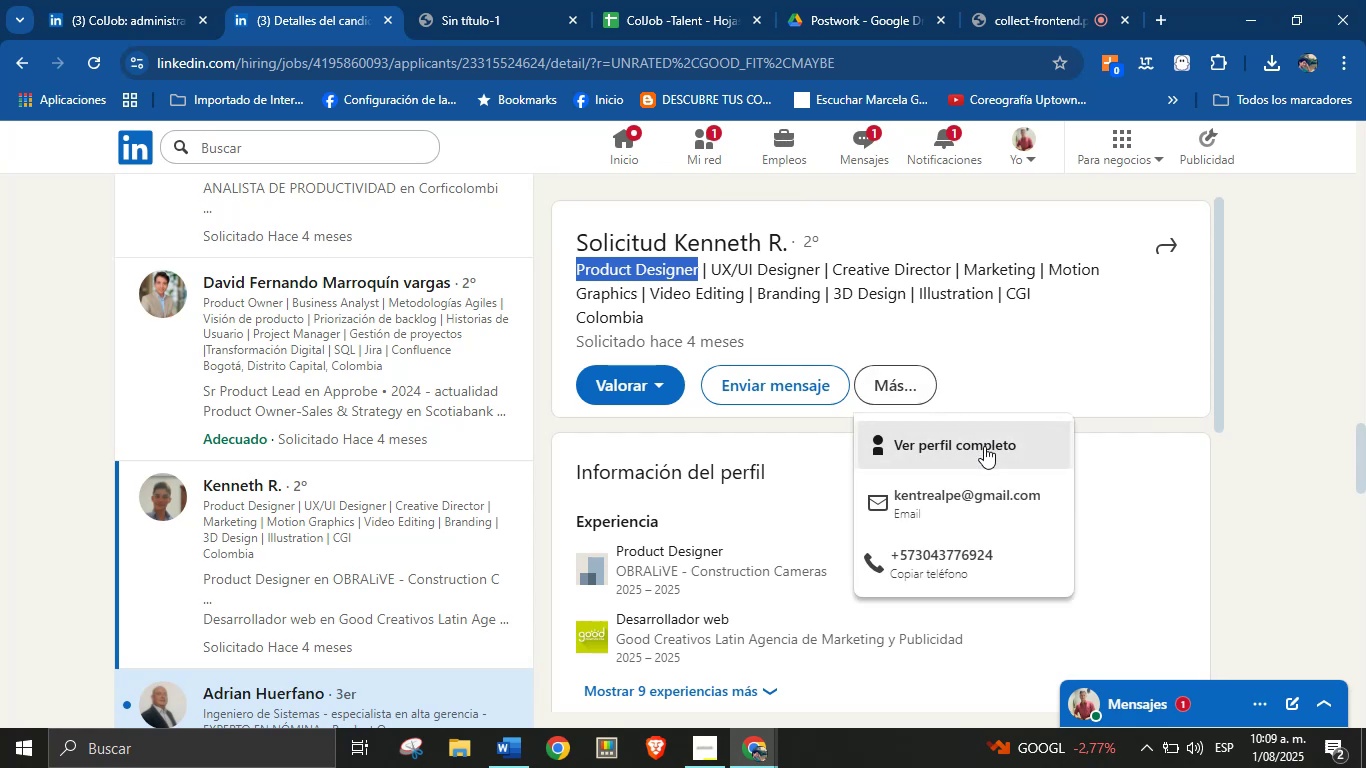 
right_click([971, 501])
 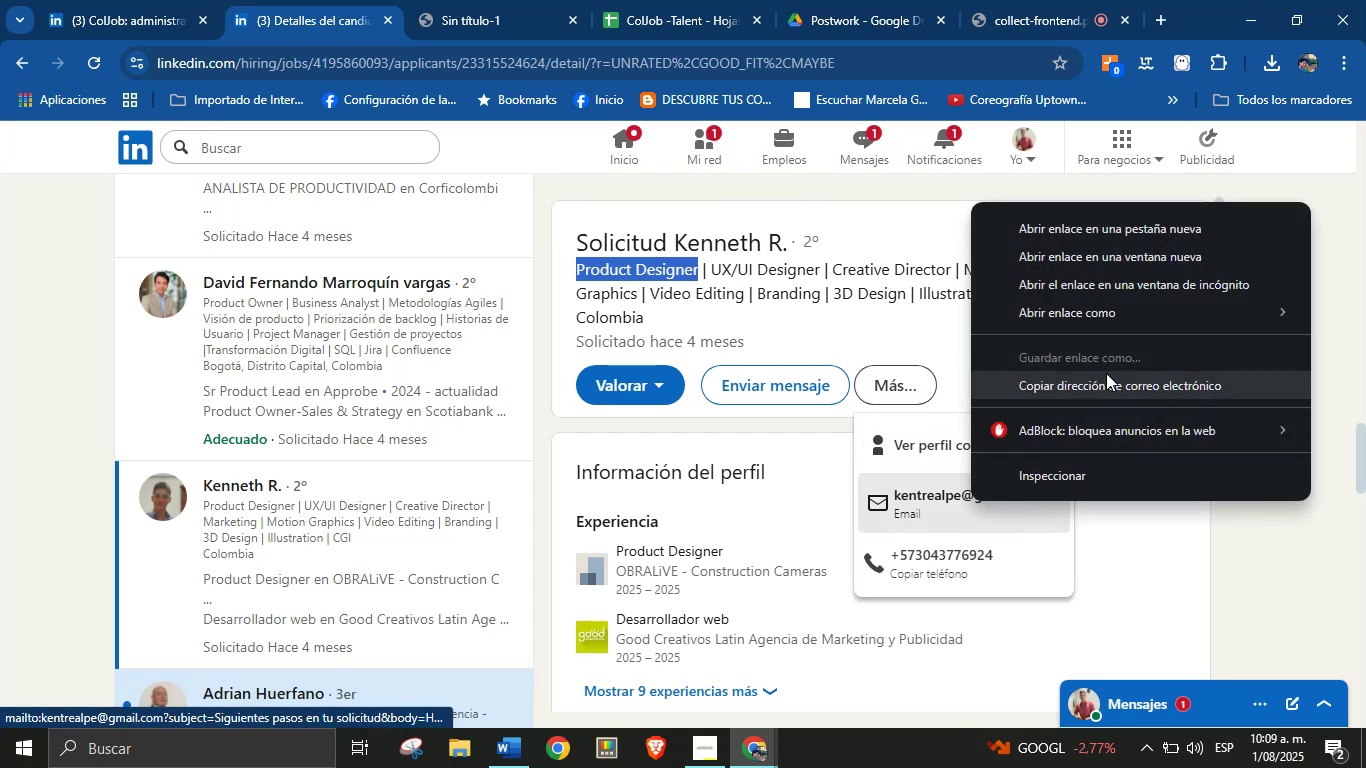 
left_click([1106, 381])
 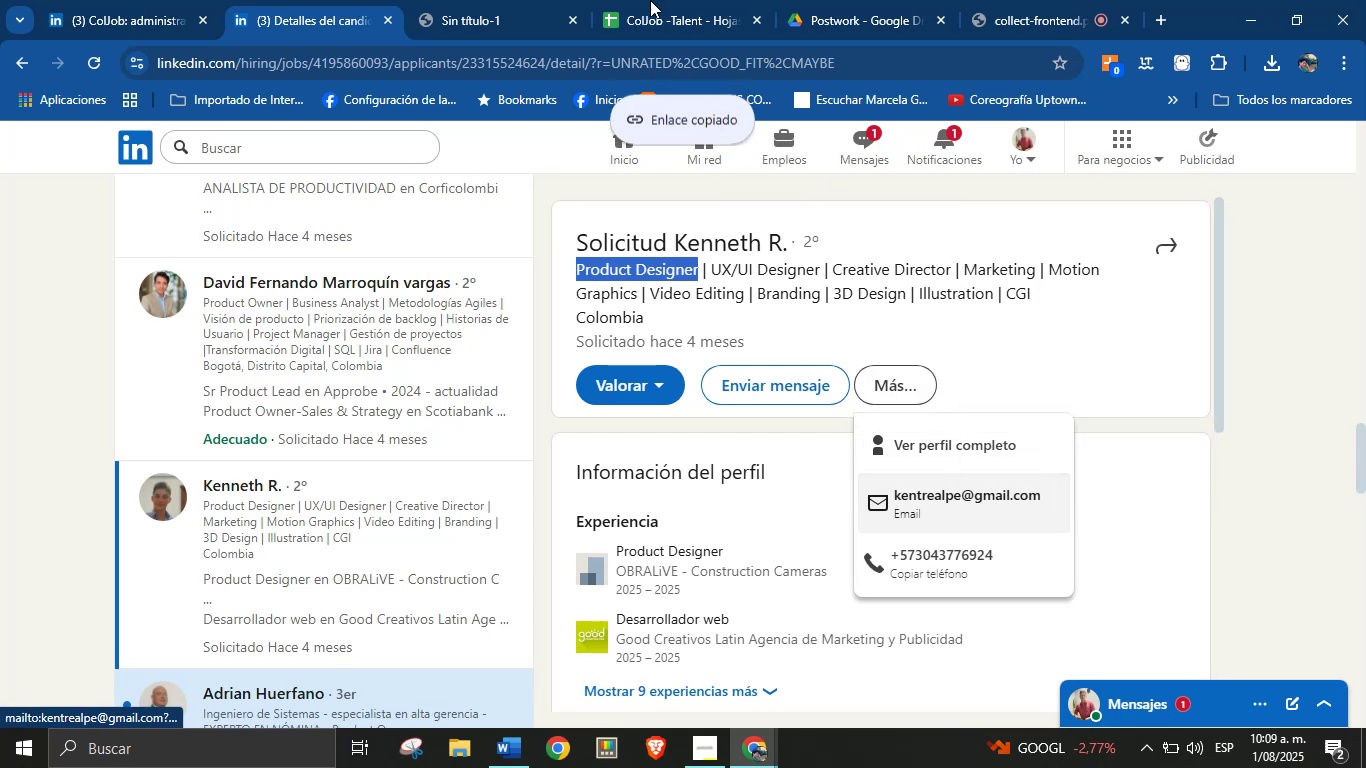 
left_click([647, 0])
 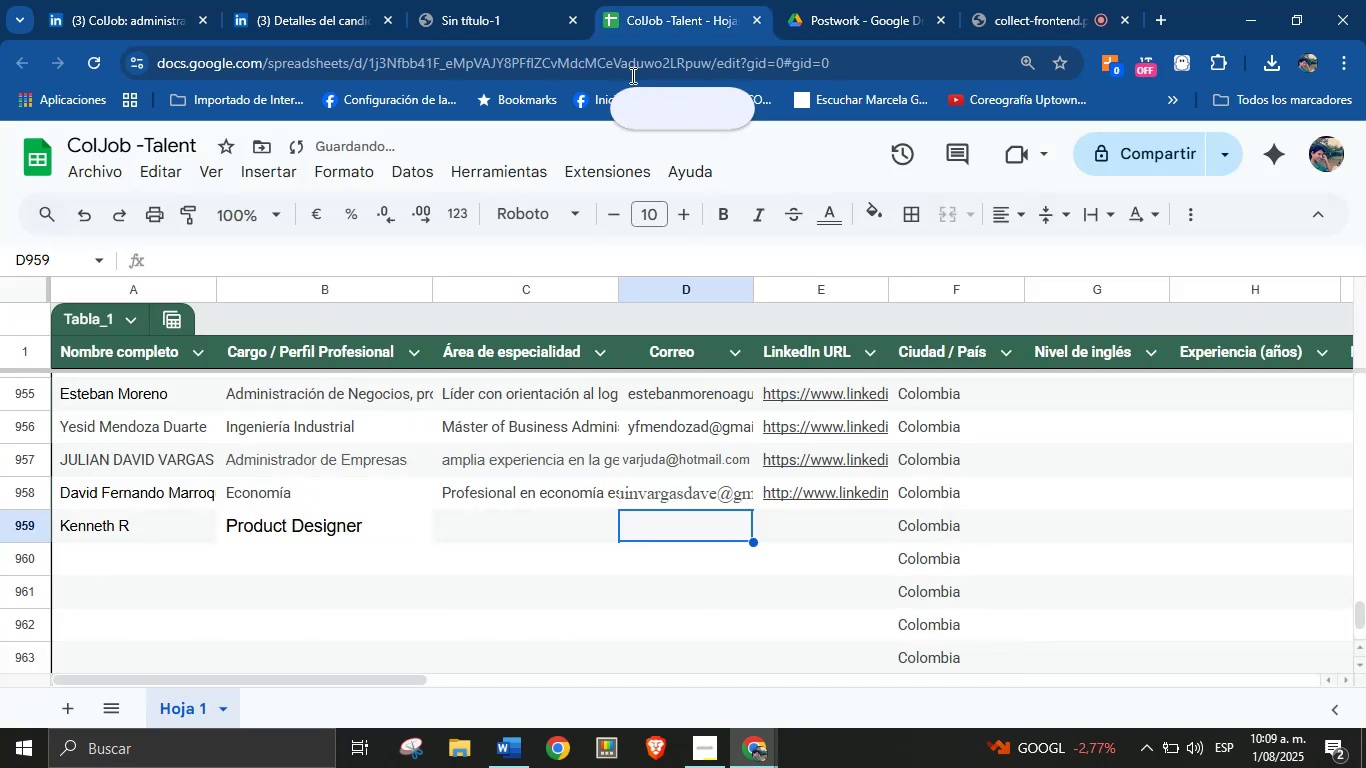 
key(Control+V)
 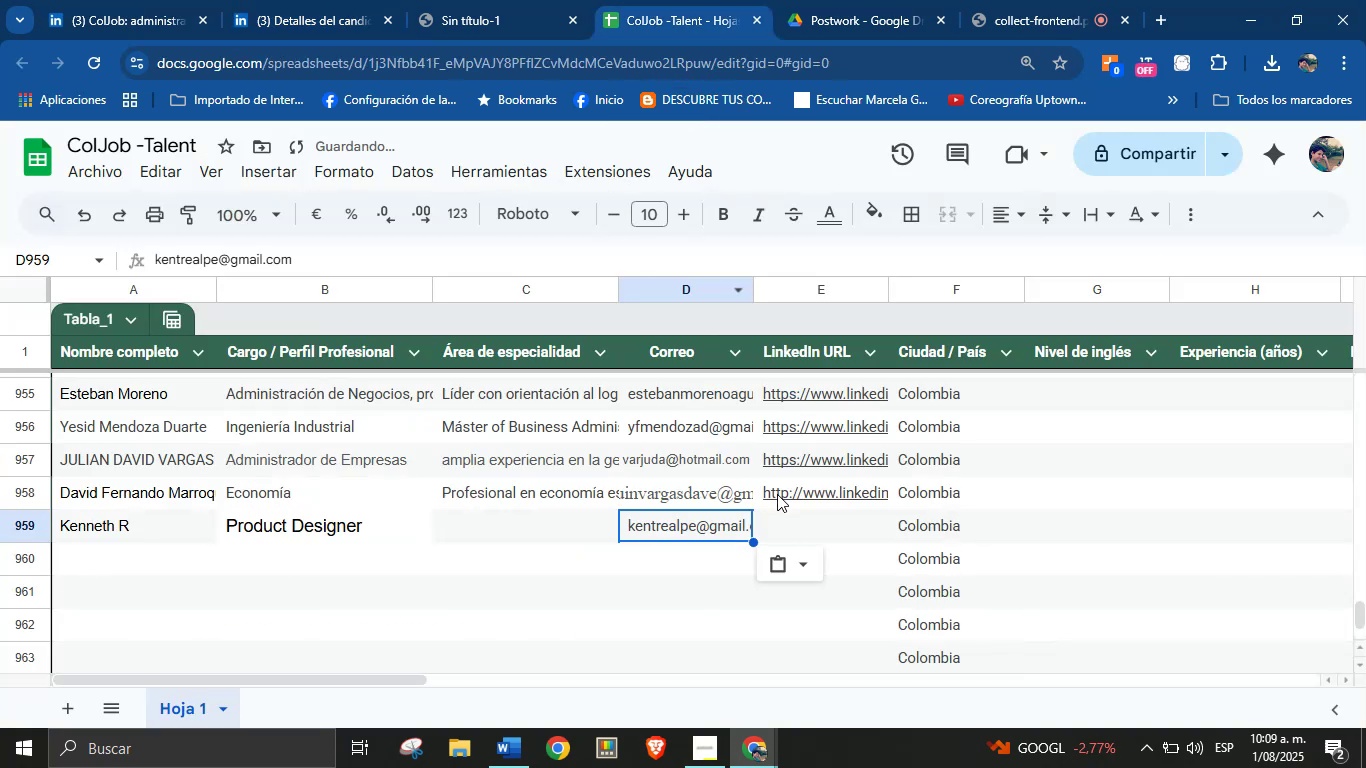 
left_click([802, 521])
 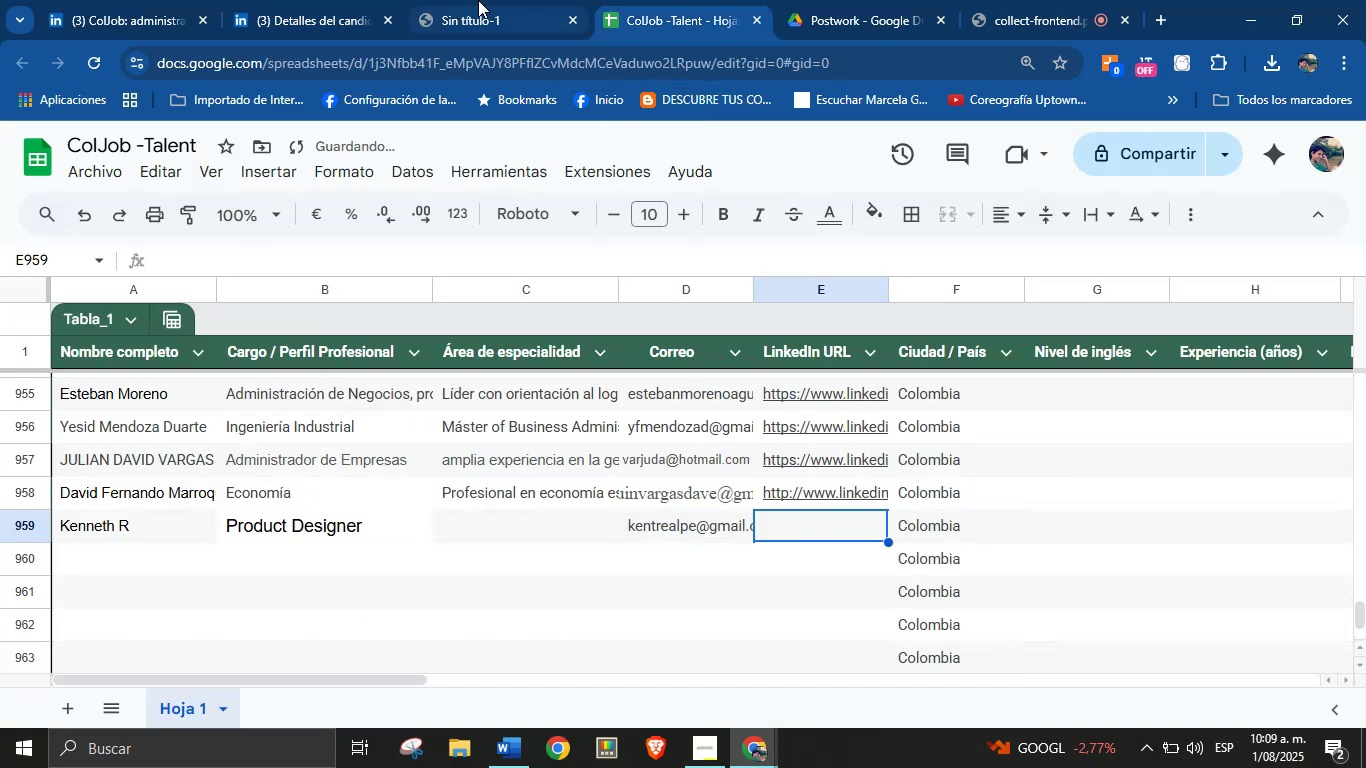 
left_click([474, 0])
 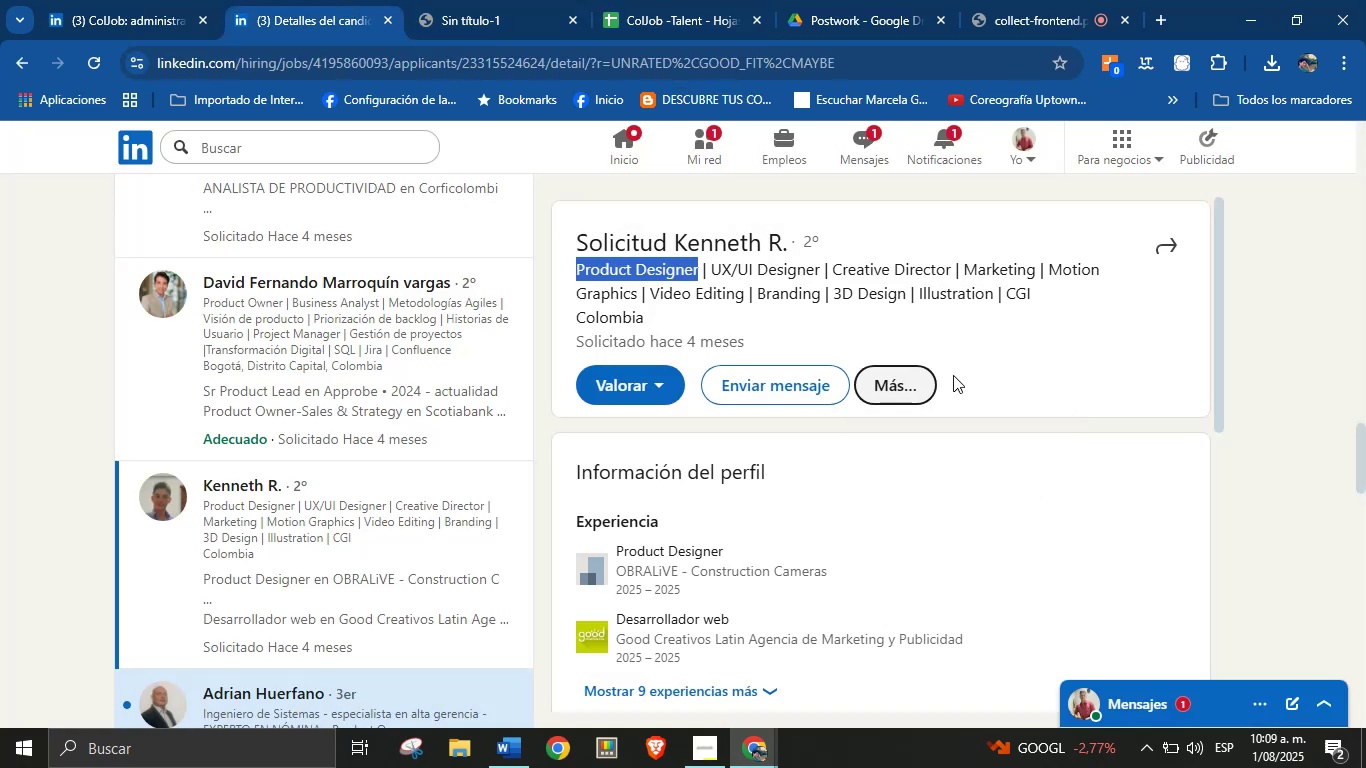 
left_click([917, 385])
 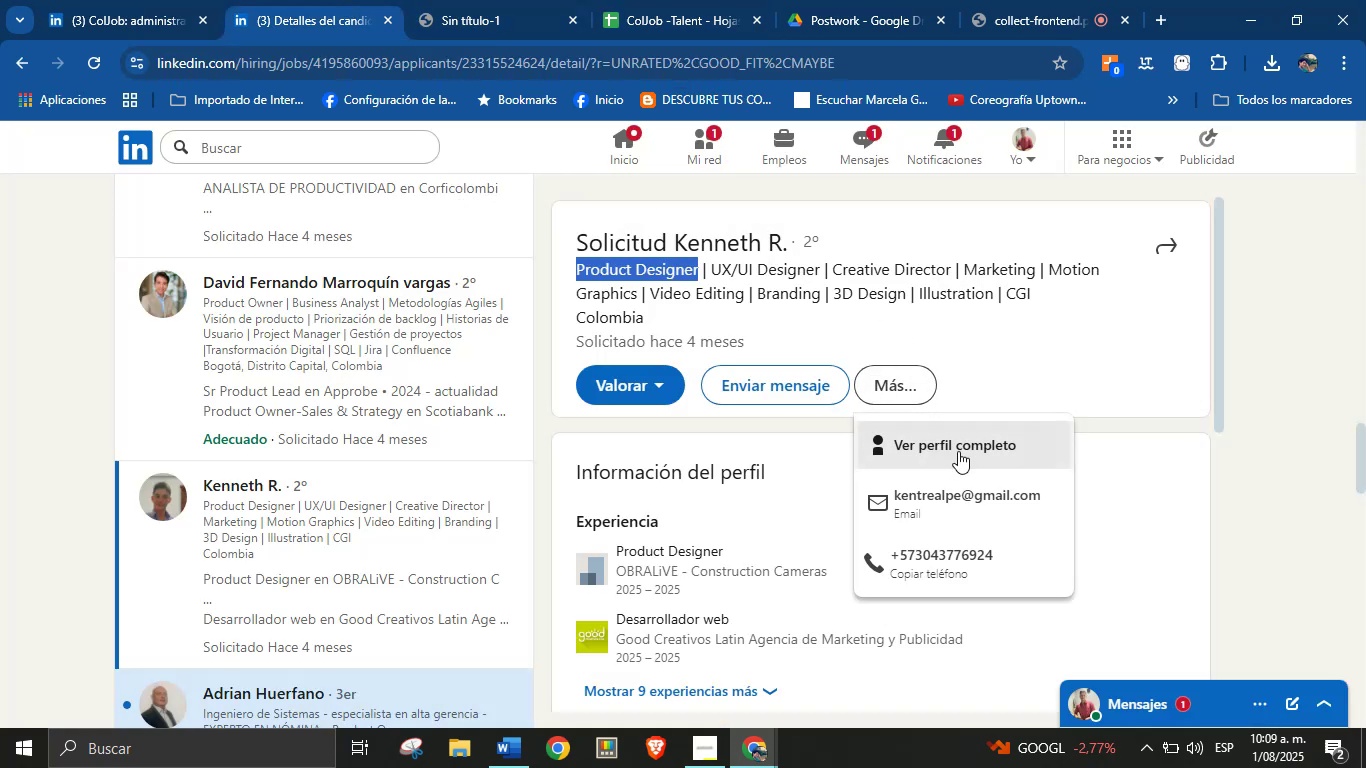 
right_click([974, 448])
 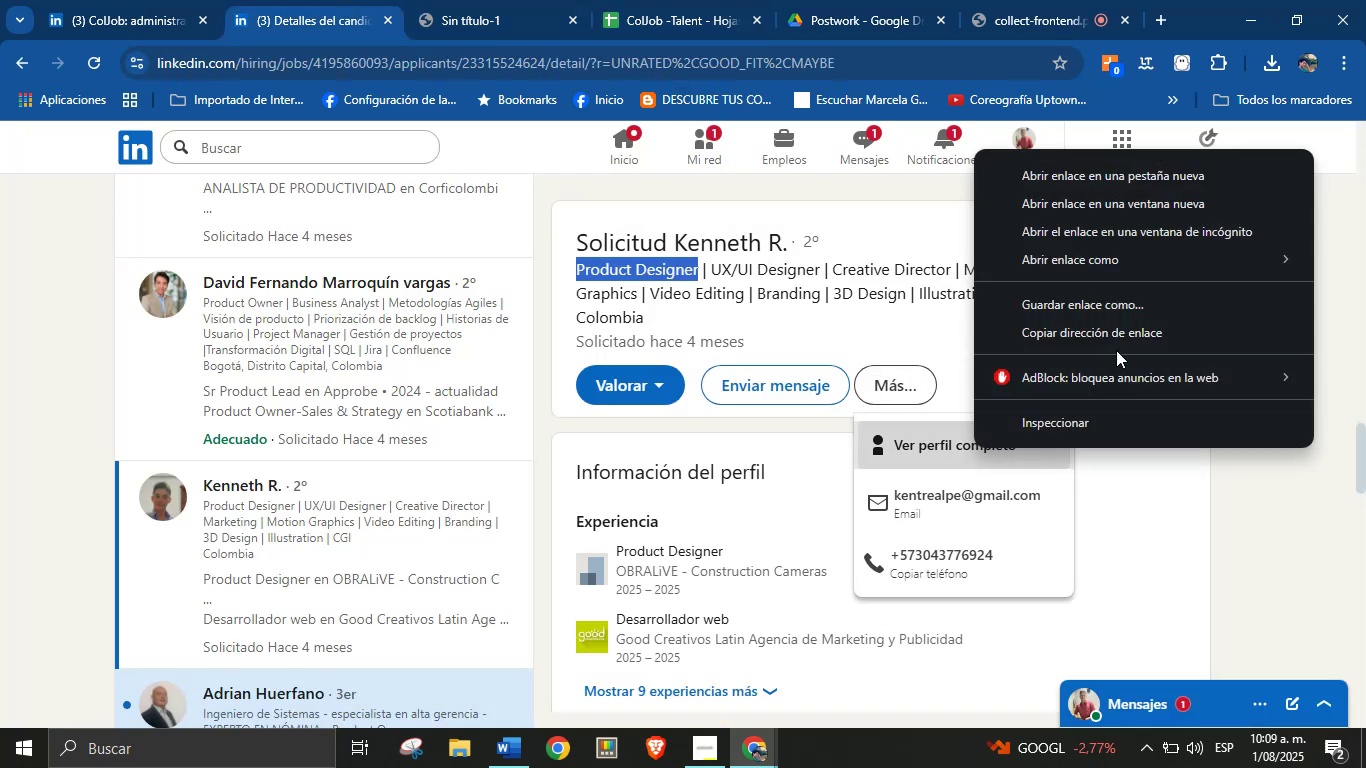 
left_click([1121, 337])
 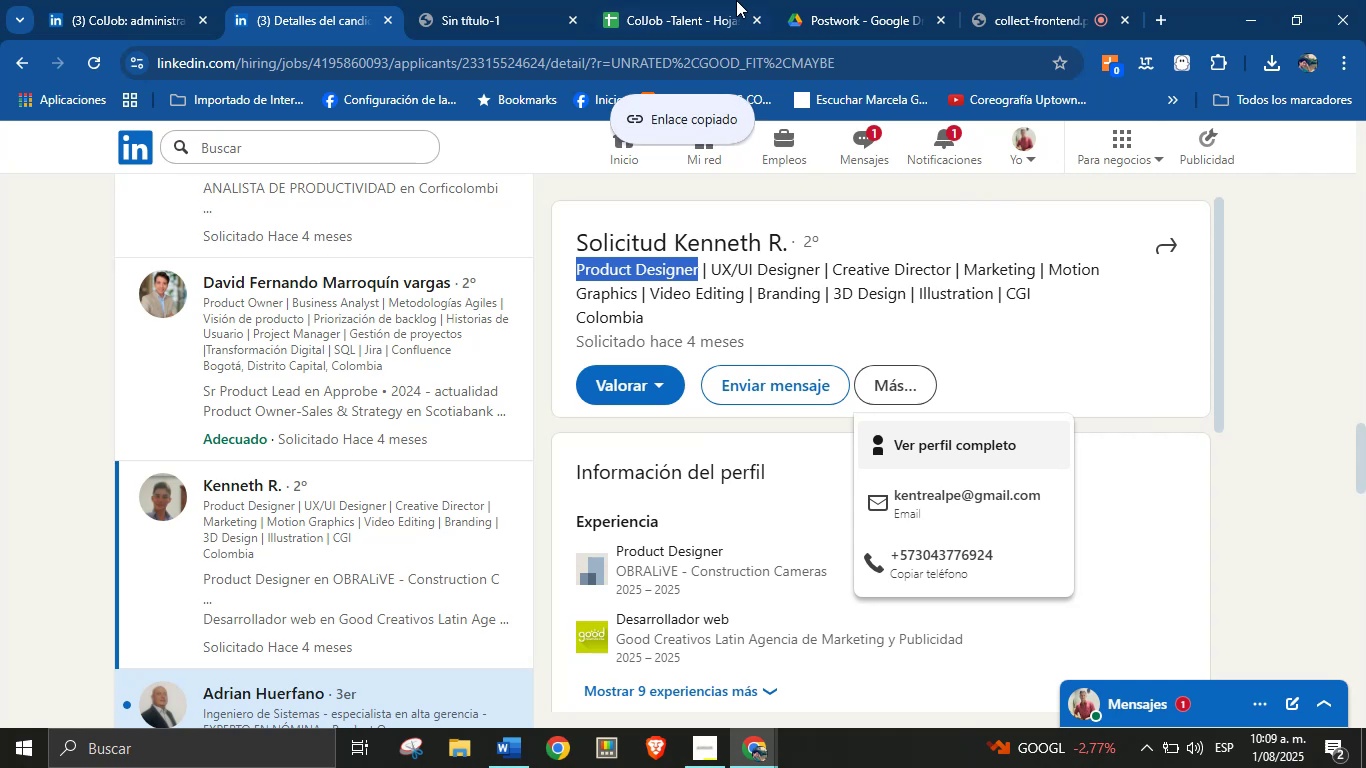 
left_click([709, 0])
 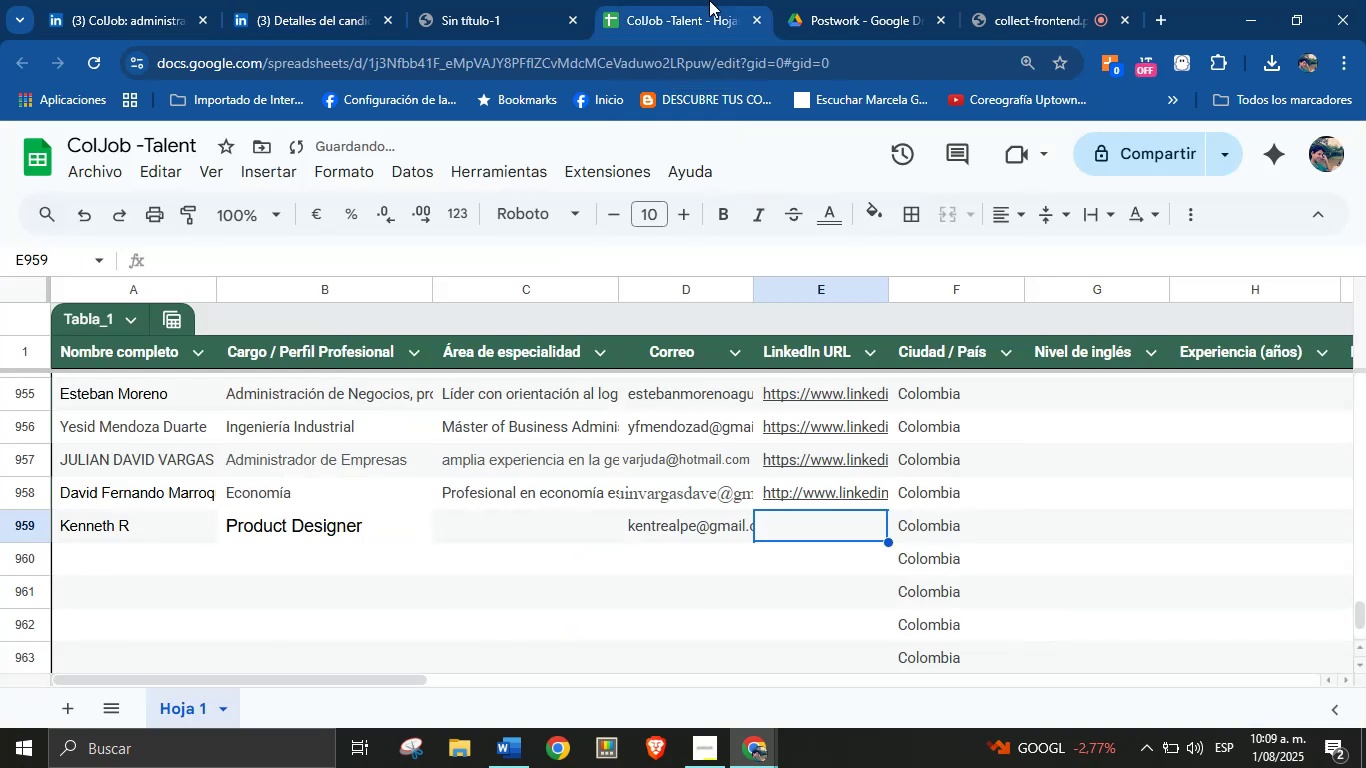 
key(Control+V)
 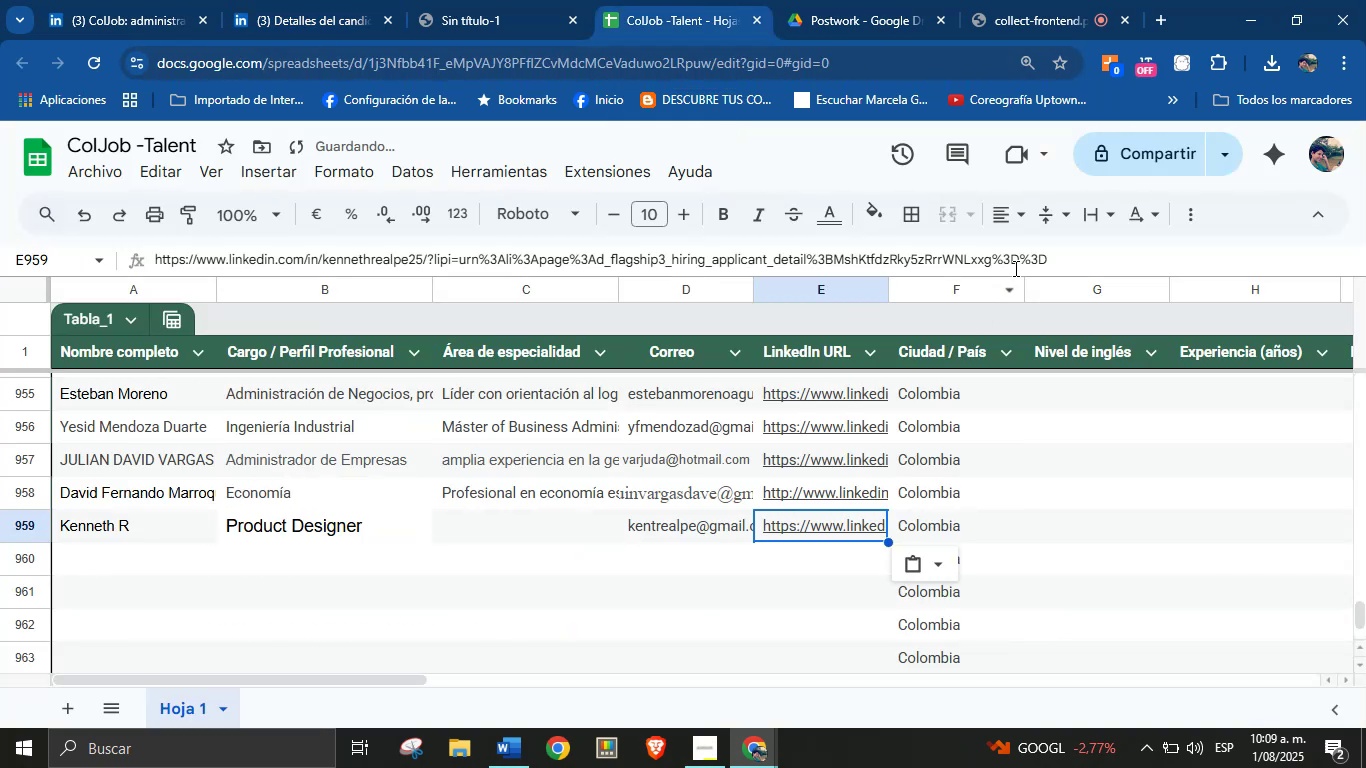 
left_click_drag(start_coordinate=[1062, 259], to_coordinate=[436, 266])
 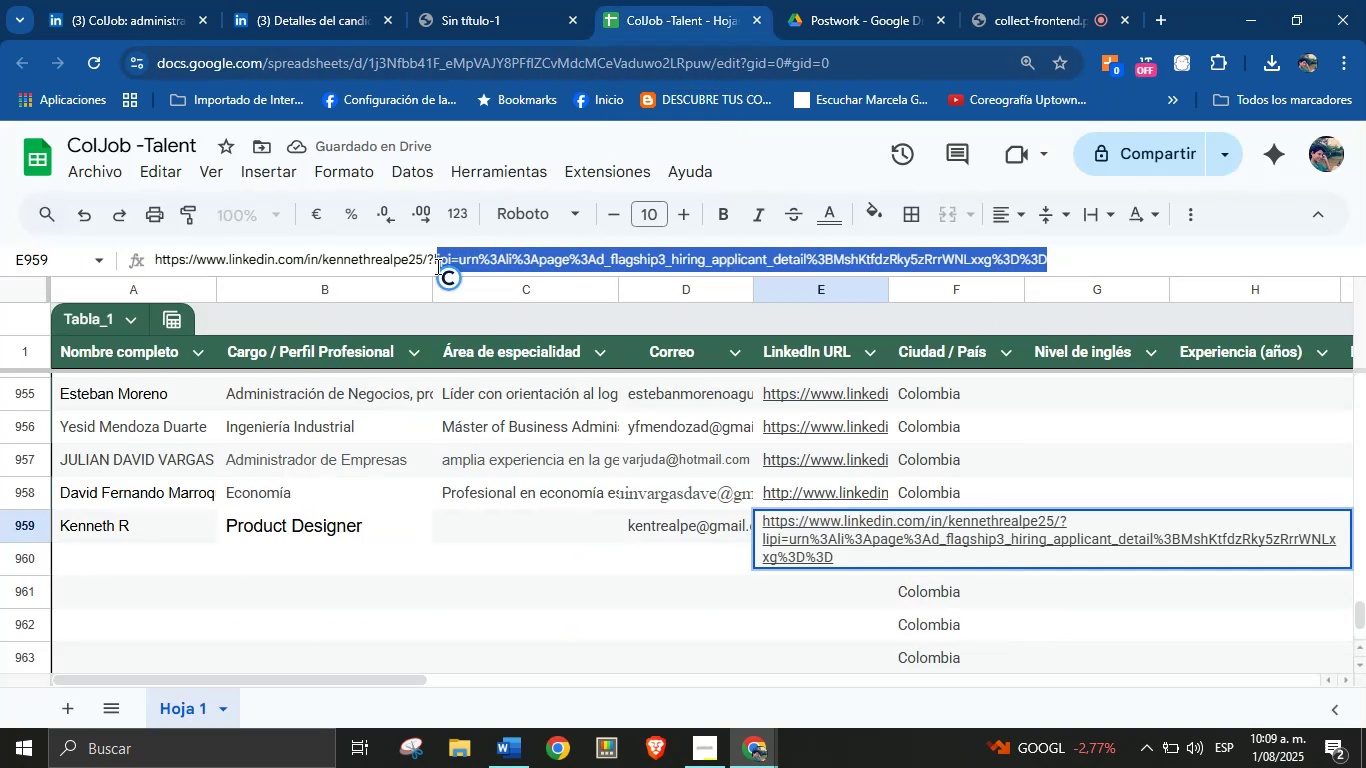 
key(Backspace)
 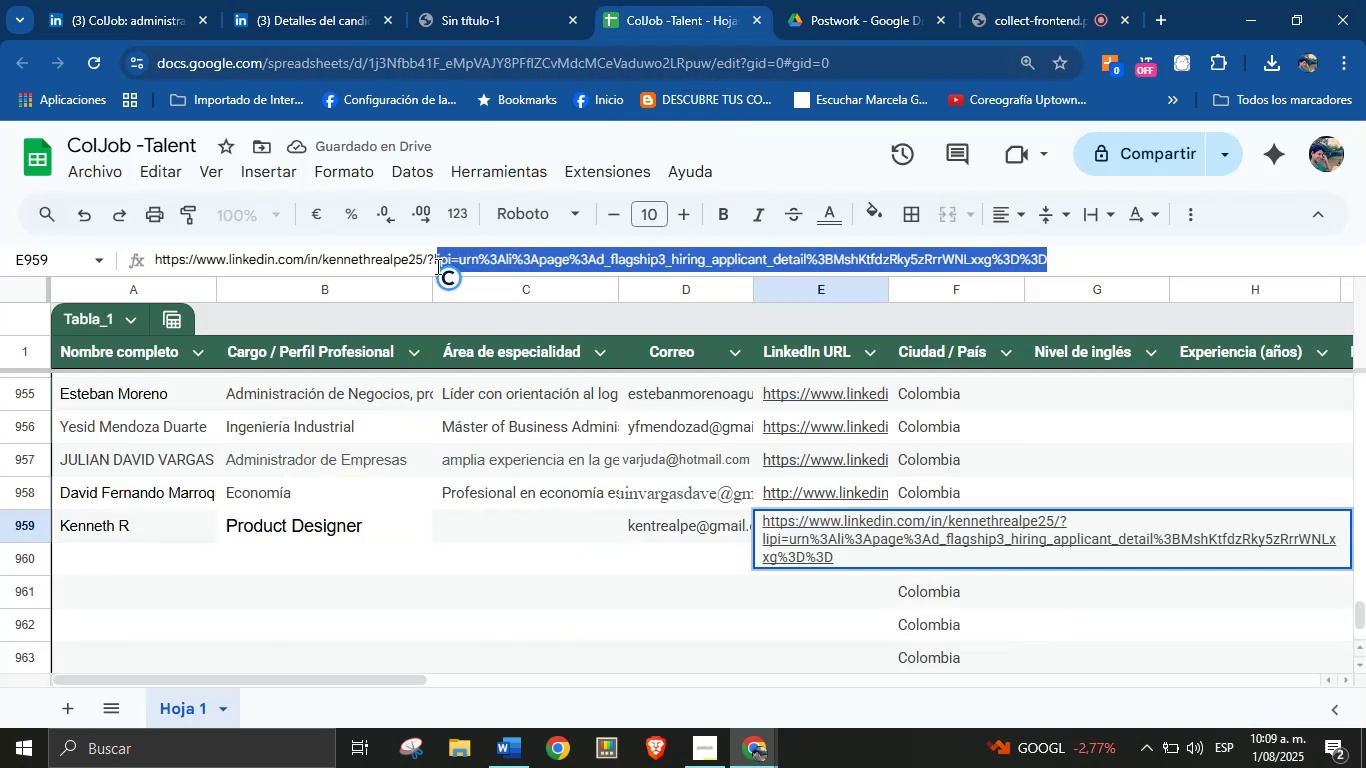 
key(Backspace)
 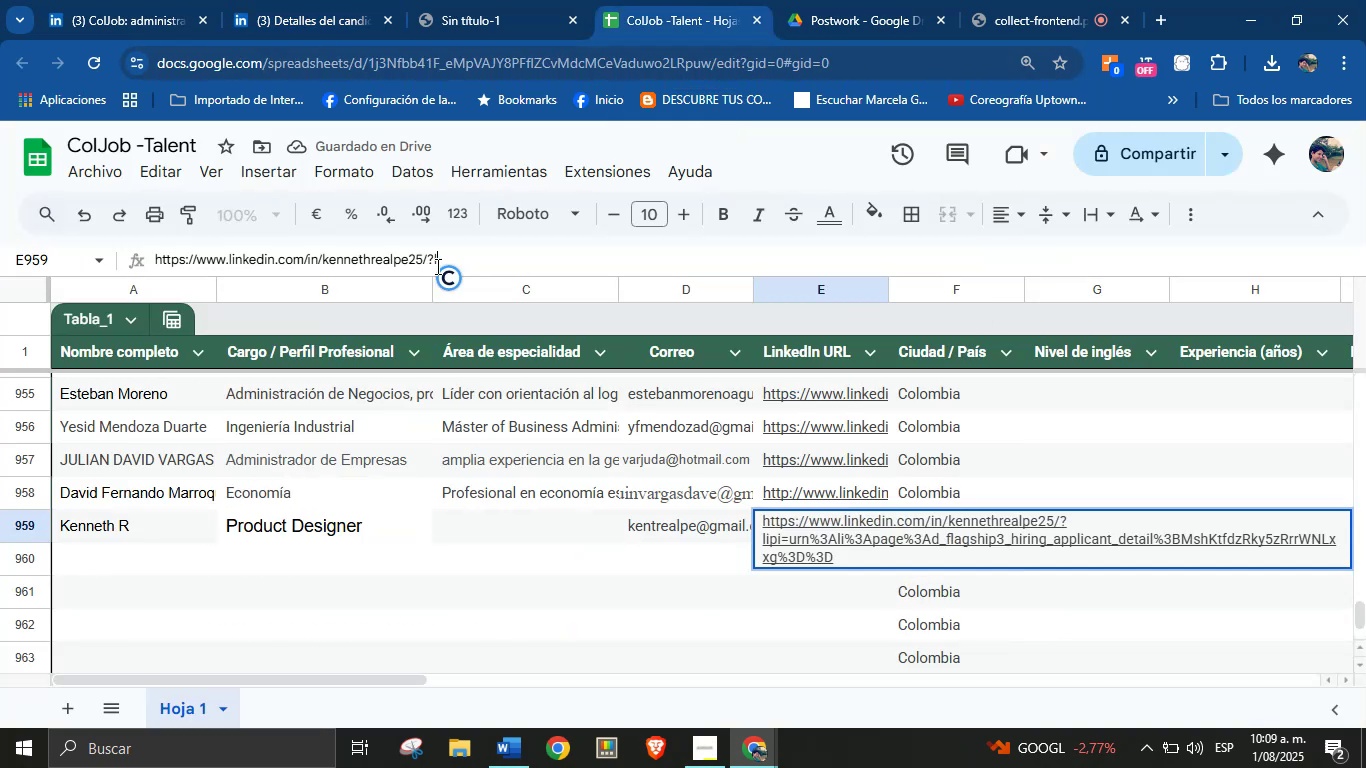 
key(Enter)
 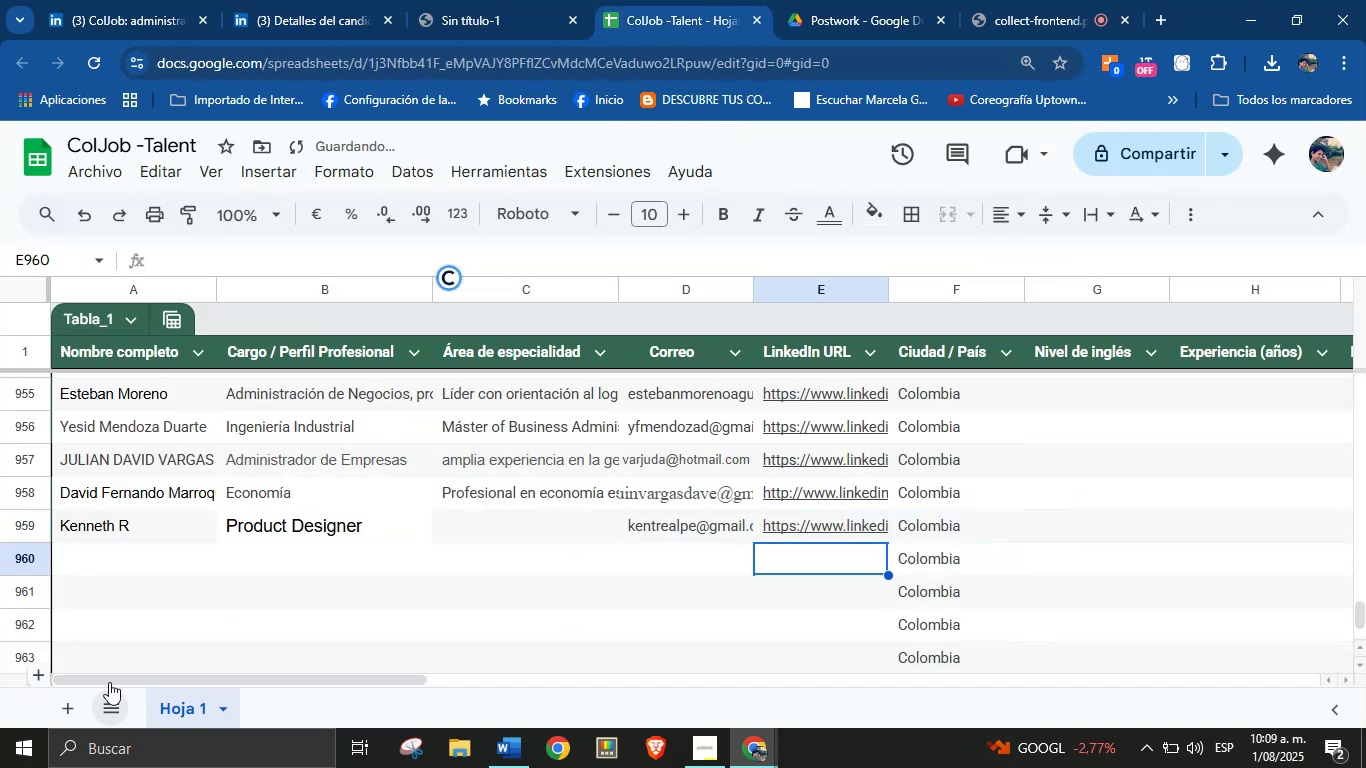 
left_click([128, 557])
 